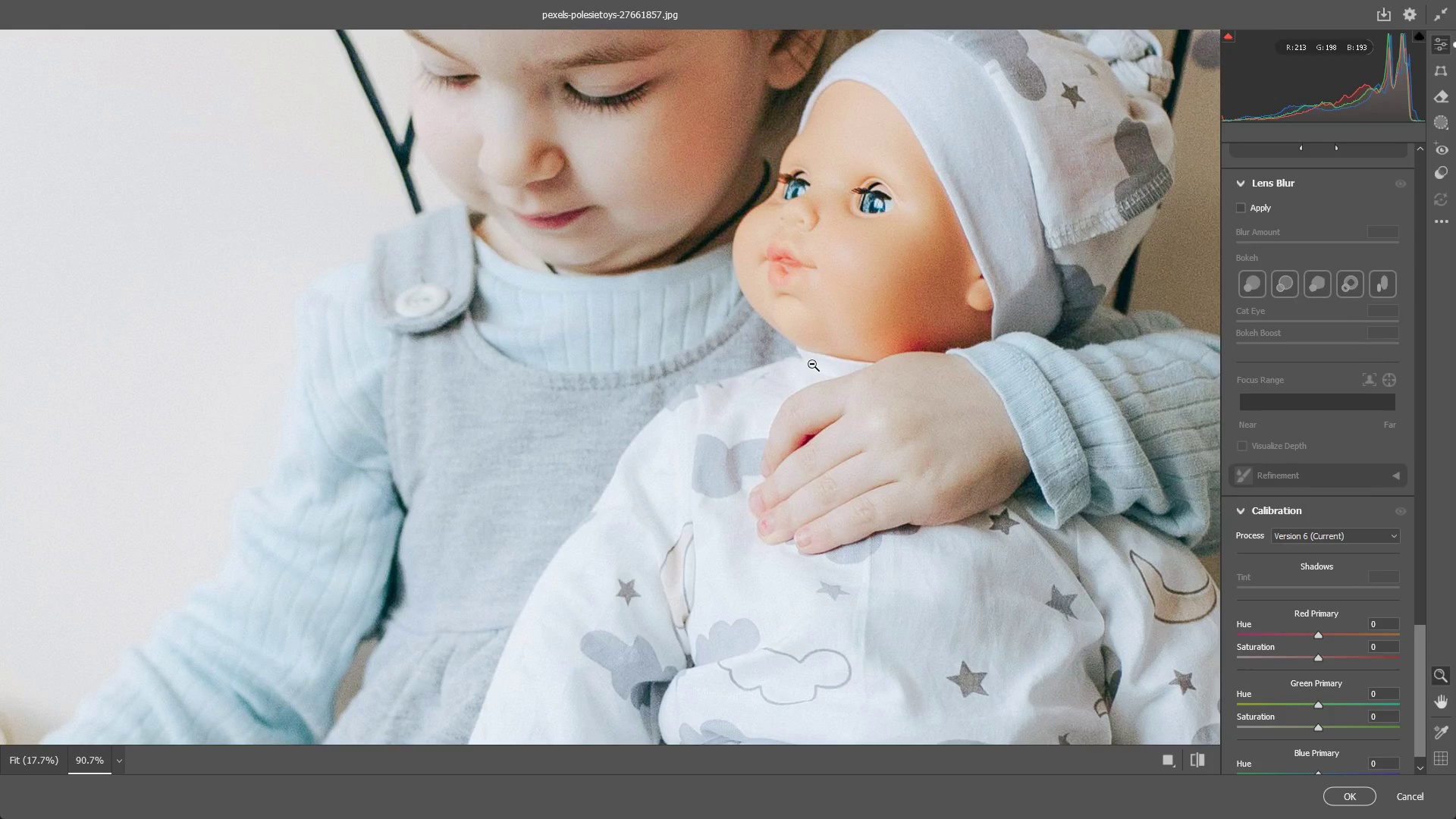 
hold_key(key=Space, duration=0.62)
 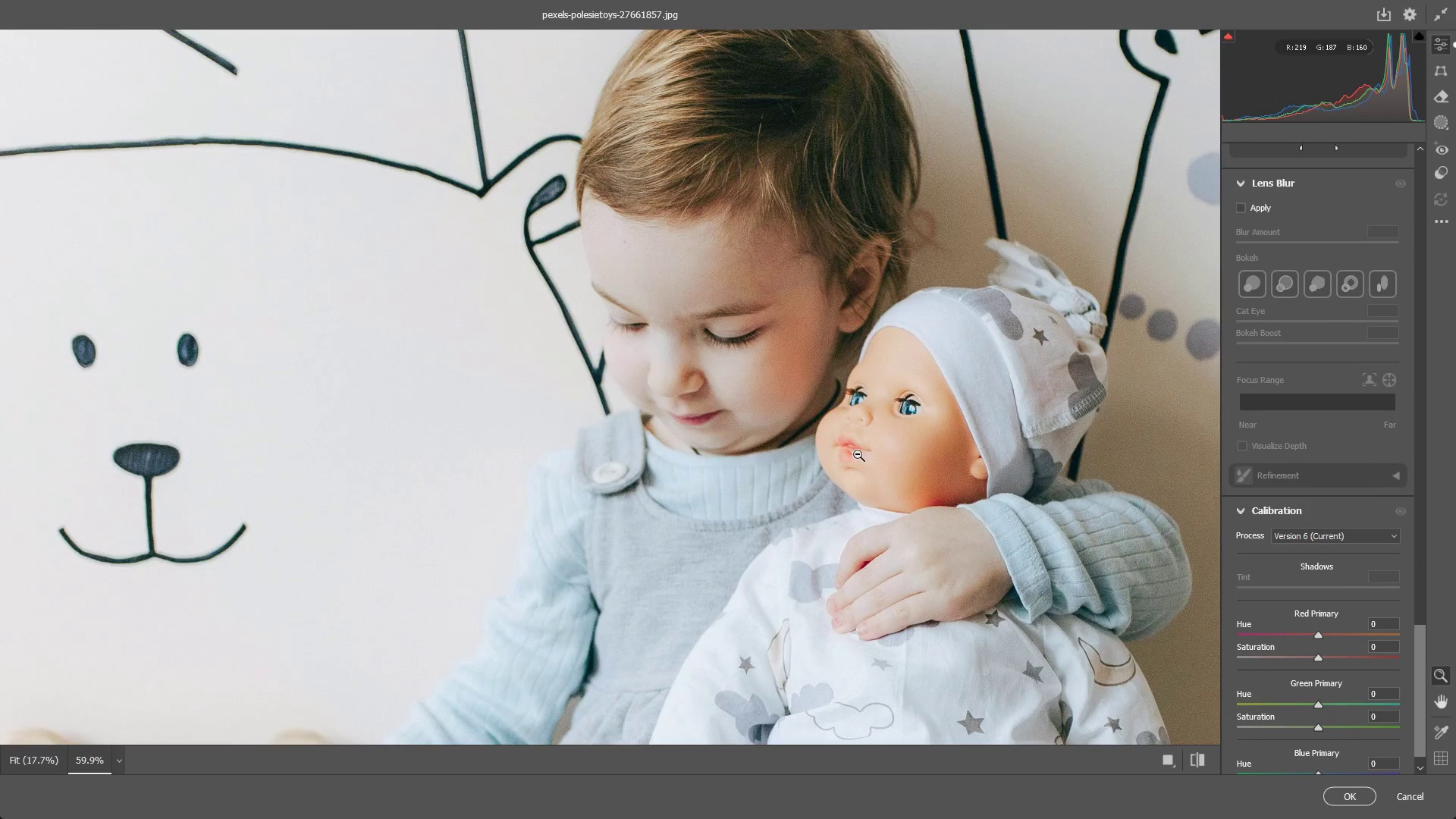 
left_click_drag(start_coordinate=[791, 310], to_coordinate=[829, 494])
 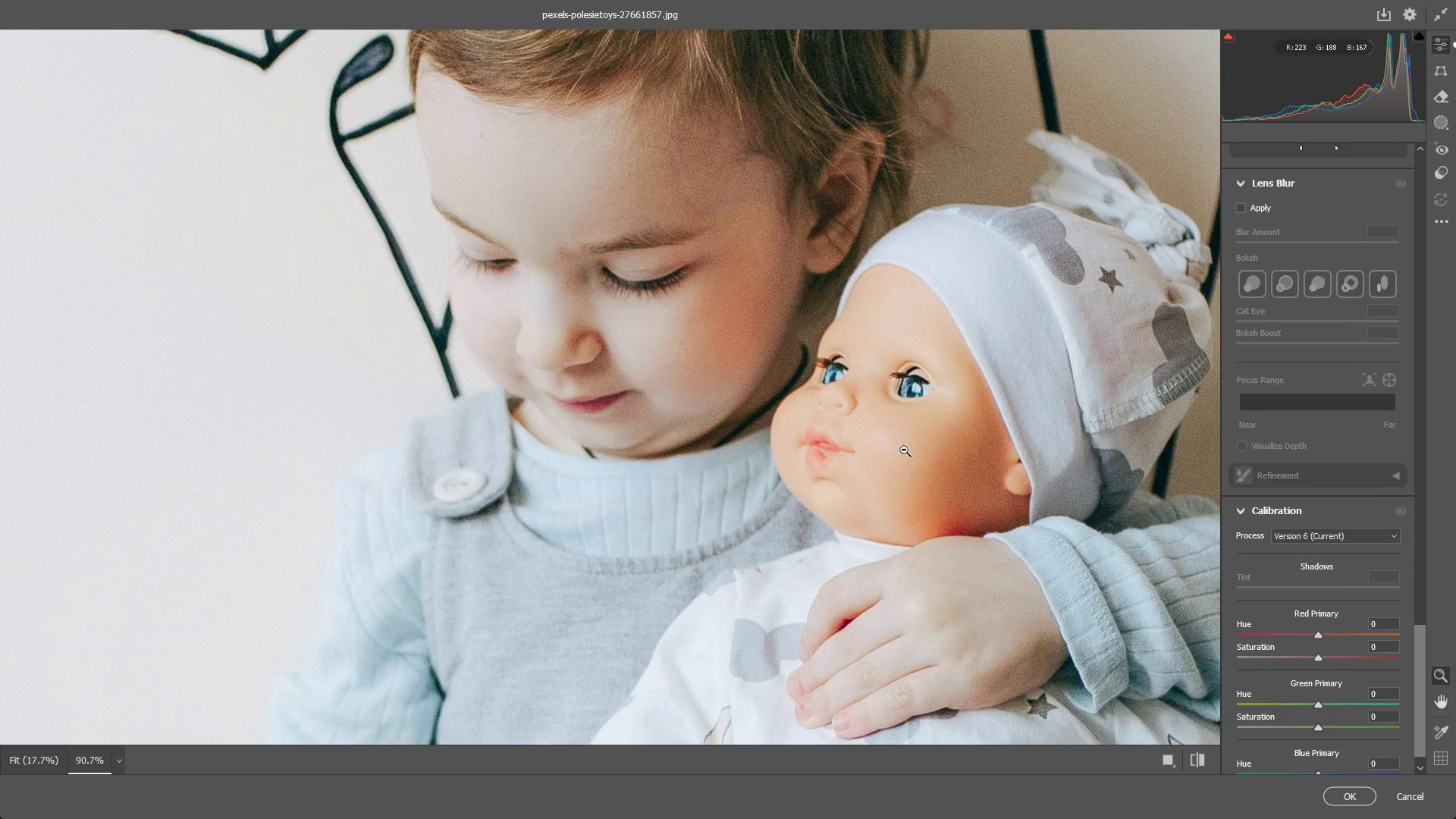 
left_click_drag(start_coordinate=[904, 450], to_coordinate=[858, 454])
 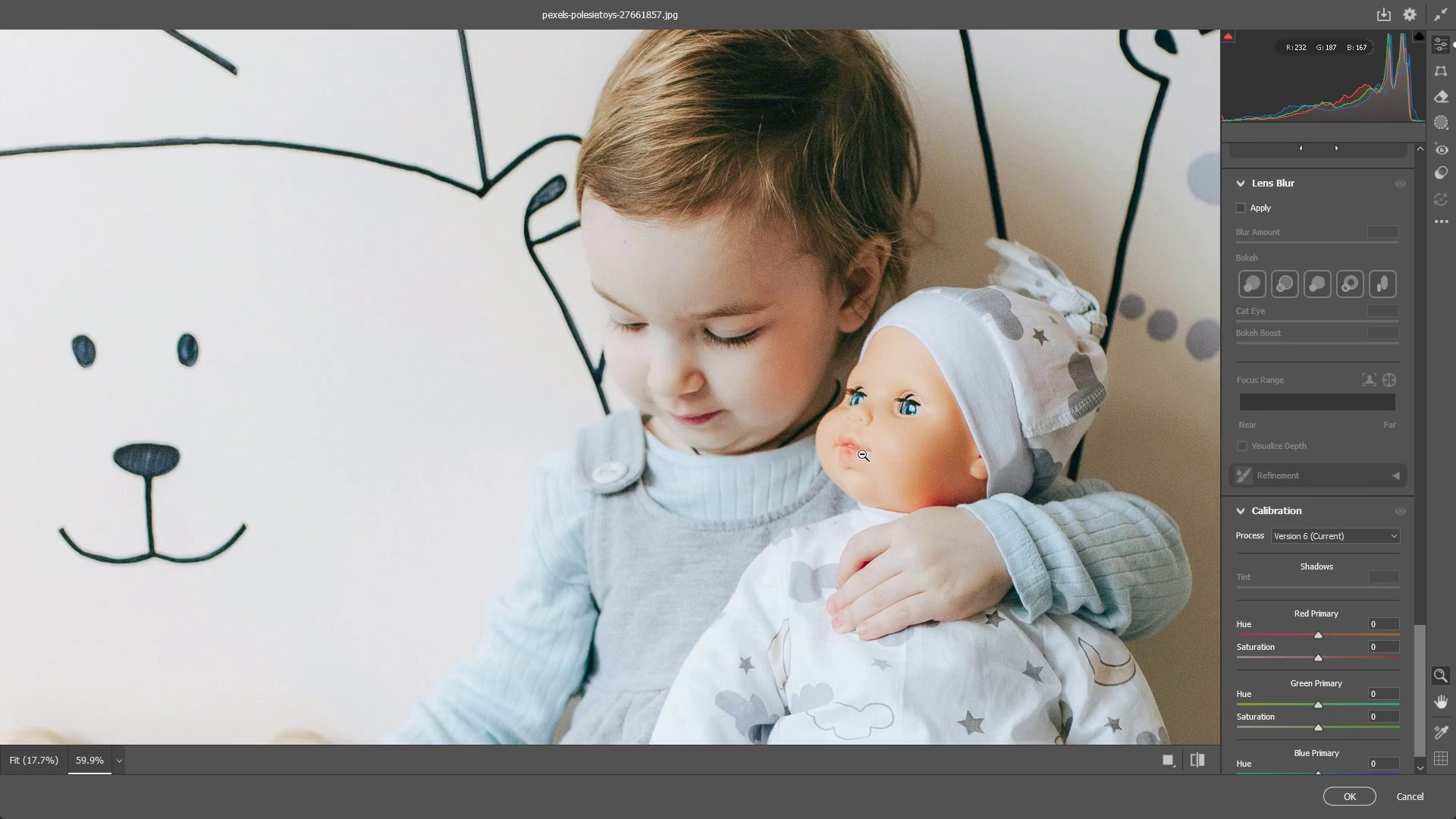 
hold_key(key=Space, duration=0.64)
 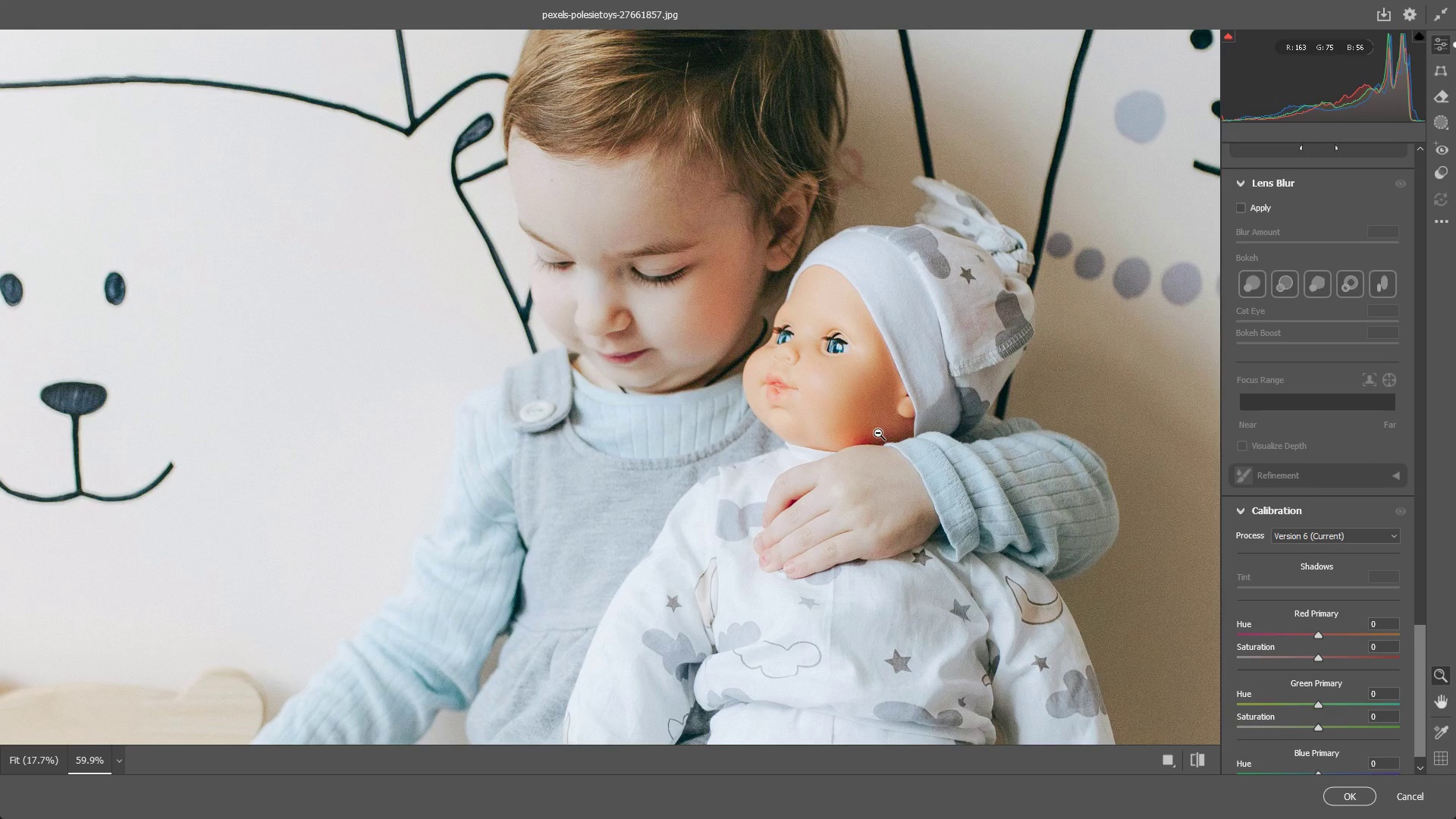 
left_click_drag(start_coordinate=[909, 459], to_coordinate=[836, 397])
 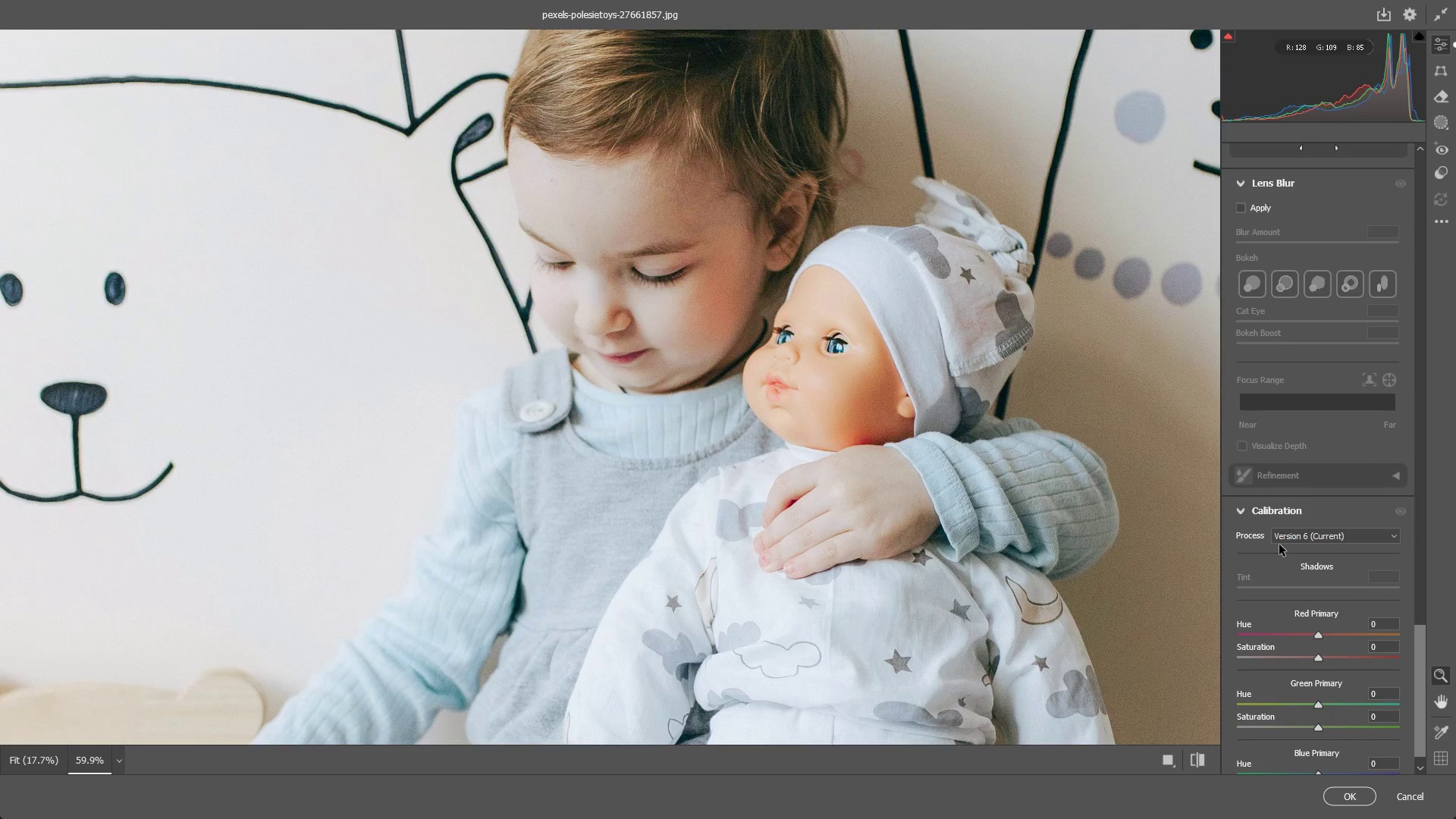 
scroll: coordinate [1347, 582], scroll_direction: down, amount: 1.0
 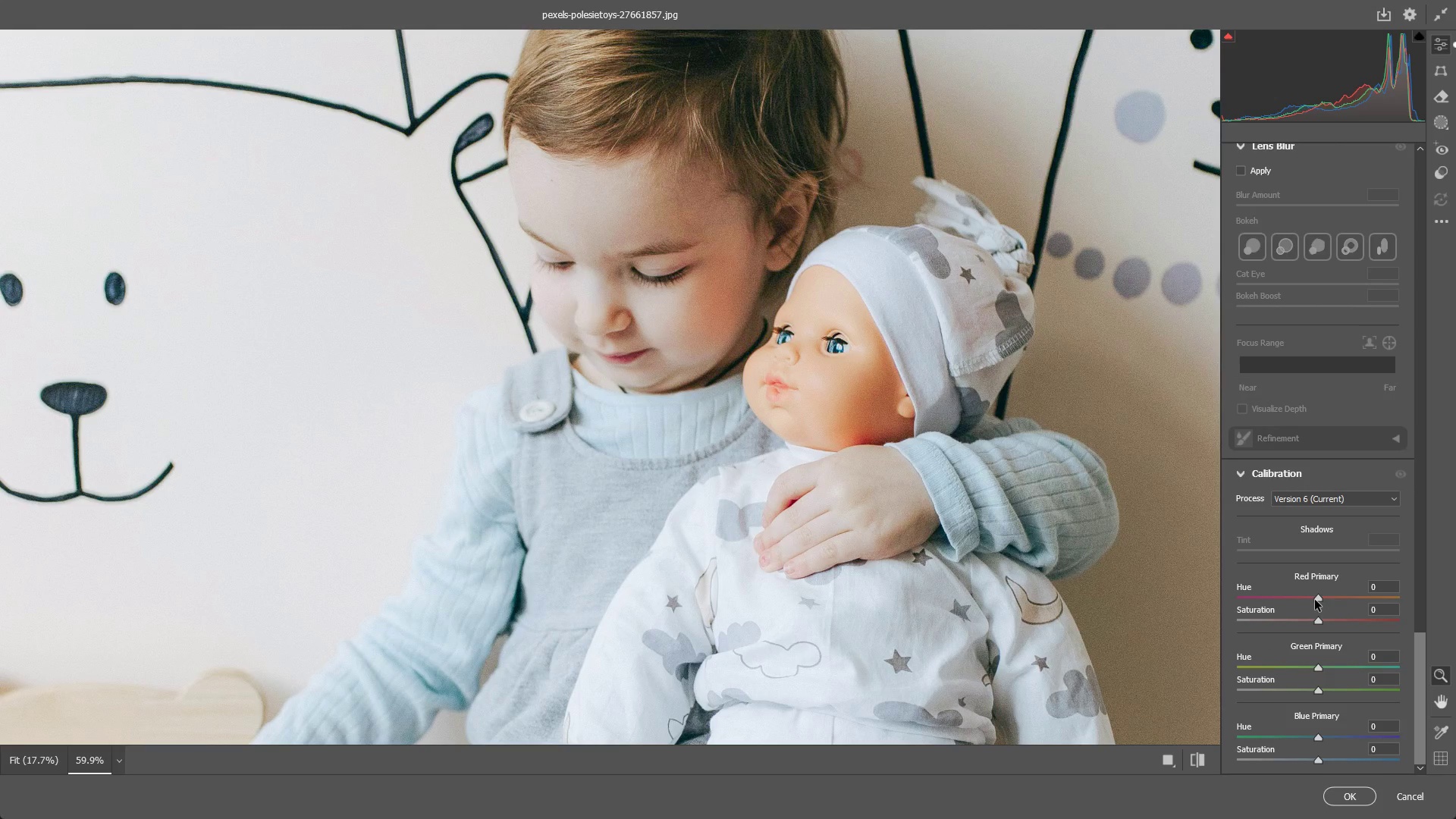 
left_click_drag(start_coordinate=[1316, 597], to_coordinate=[1299, 597])
 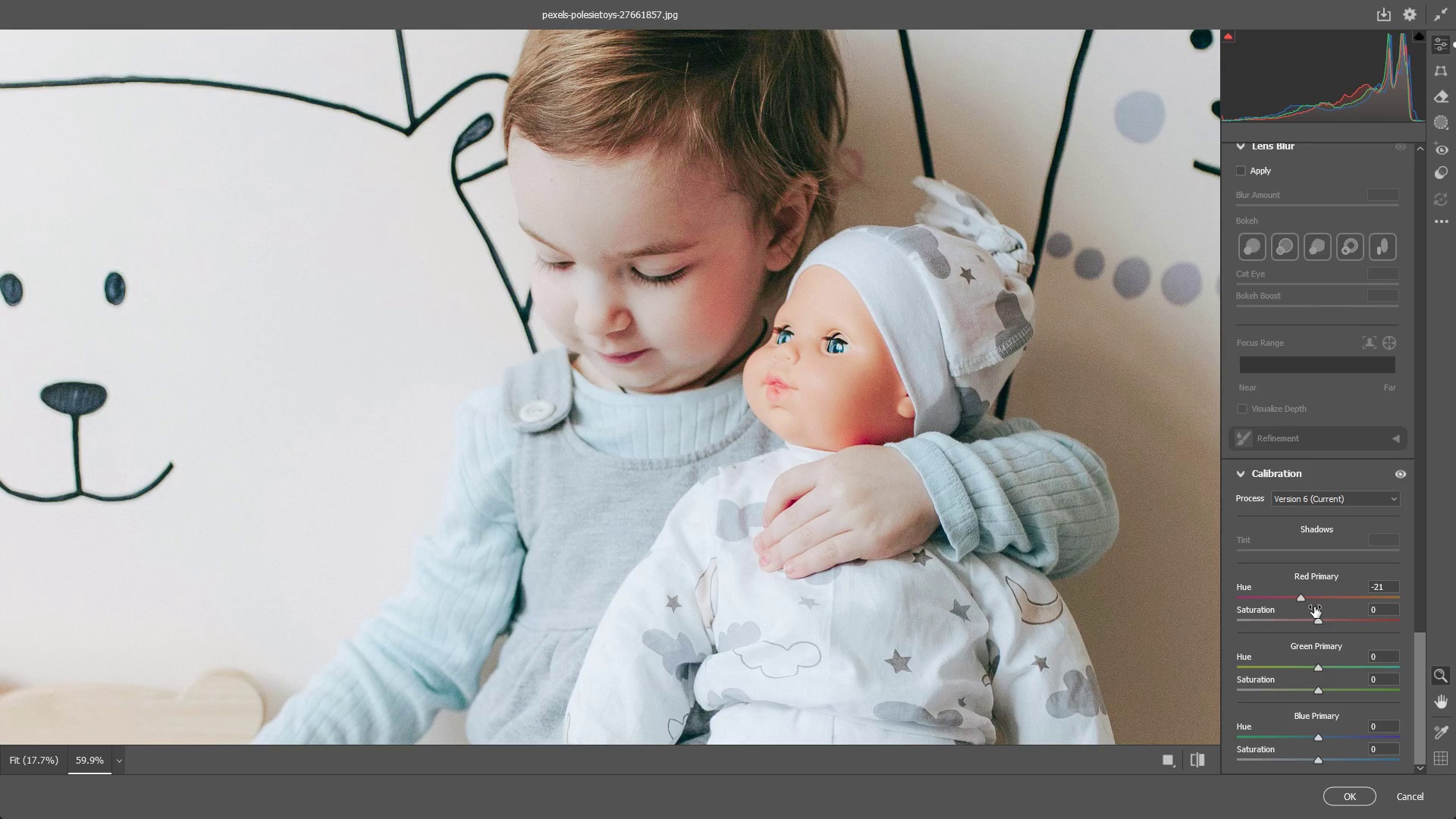 
key(Control+ControlLeft)
 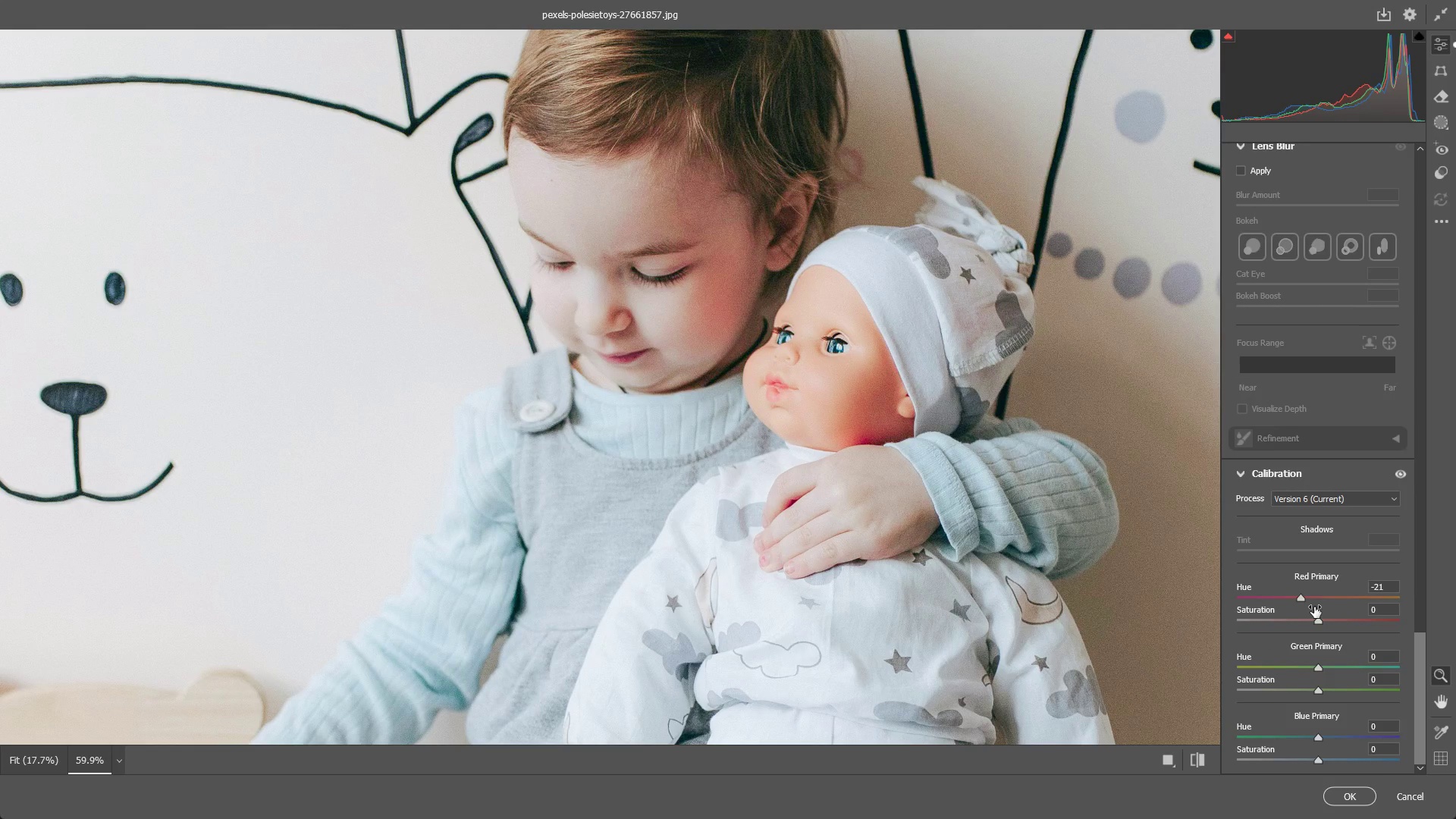 
key(Control+Z)
 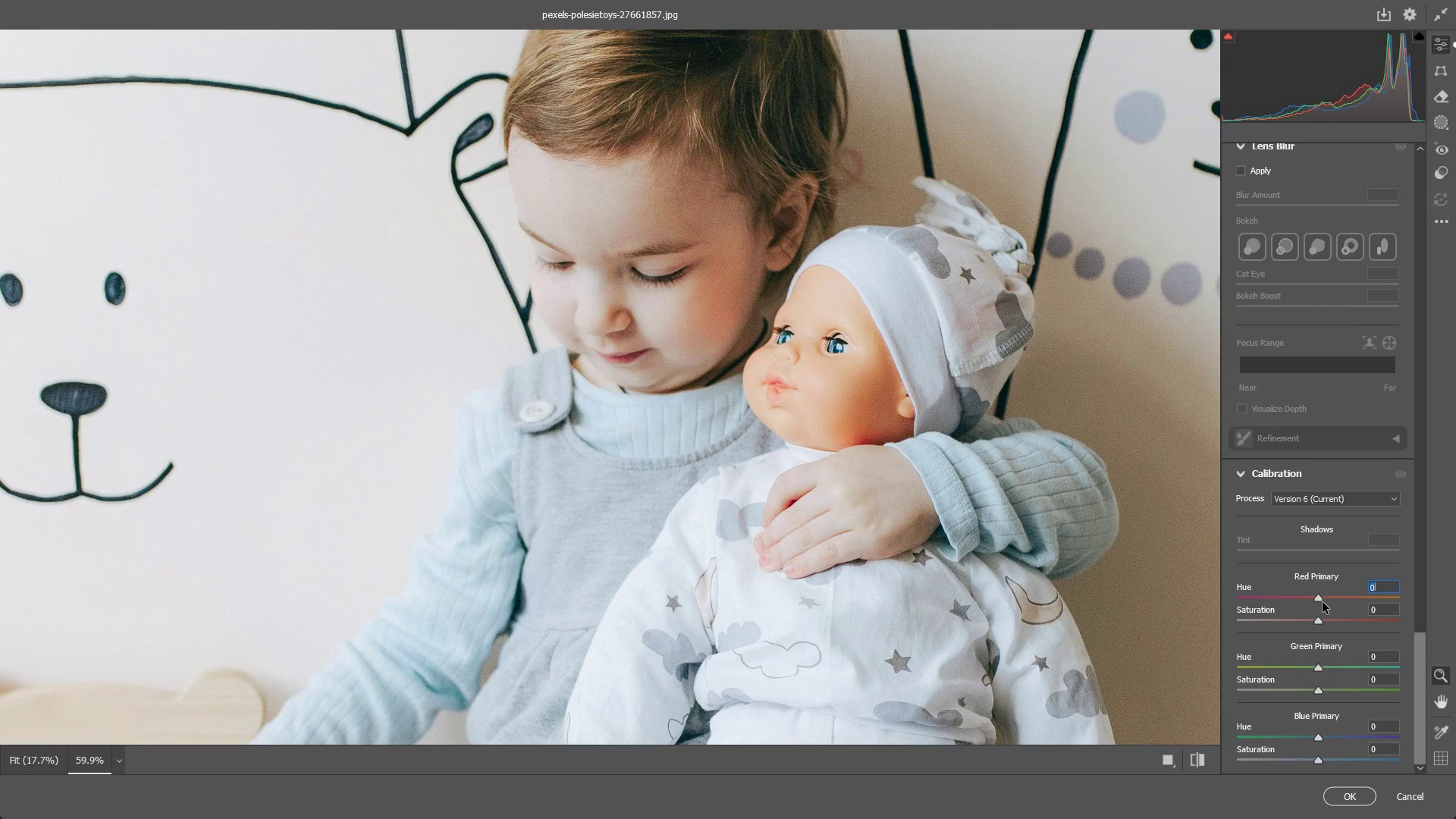 
left_click_drag(start_coordinate=[1323, 601], to_coordinate=[1310, 602])
 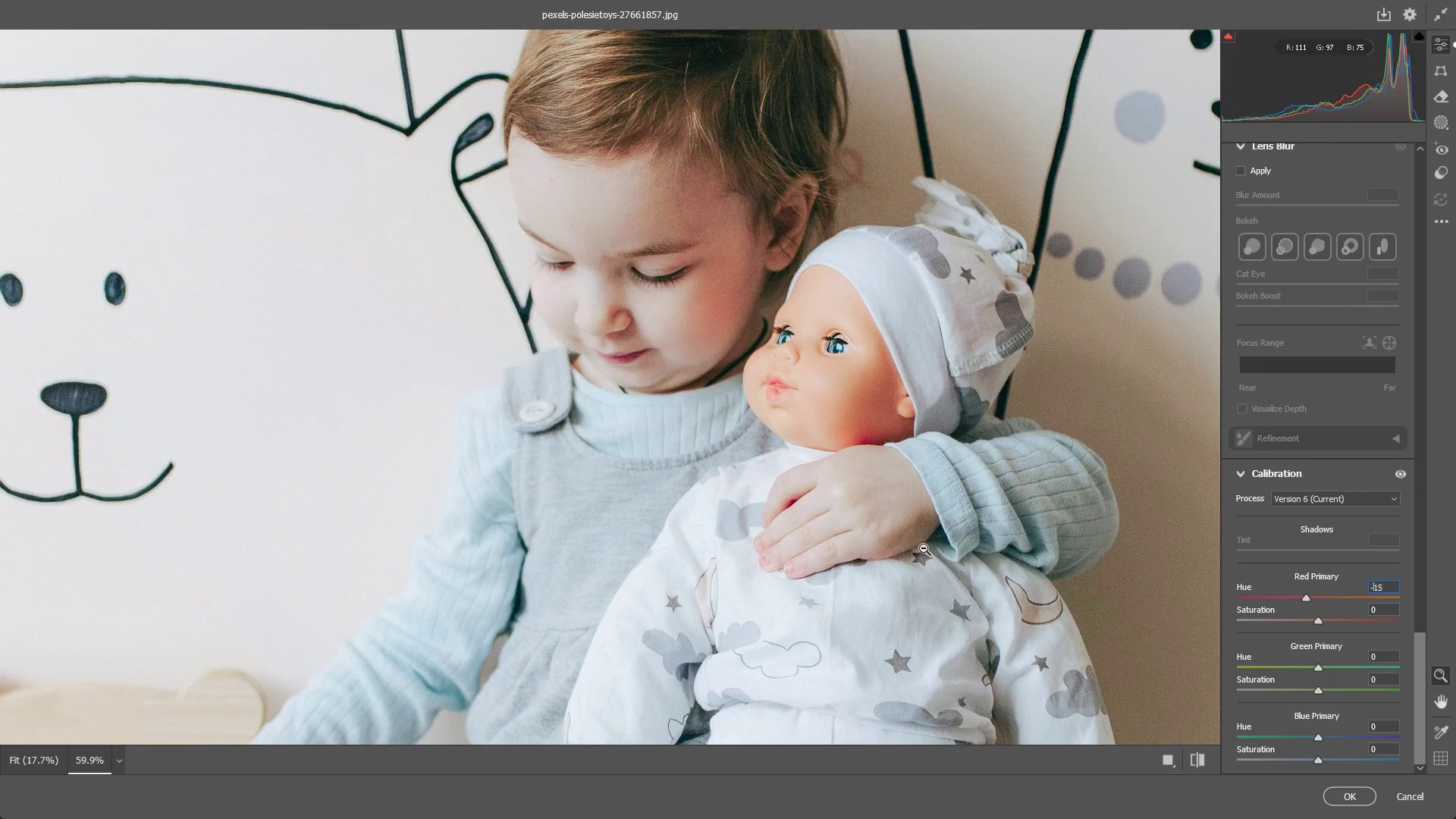 
left_click_drag(start_coordinate=[904, 508], to_coordinate=[799, 500])
 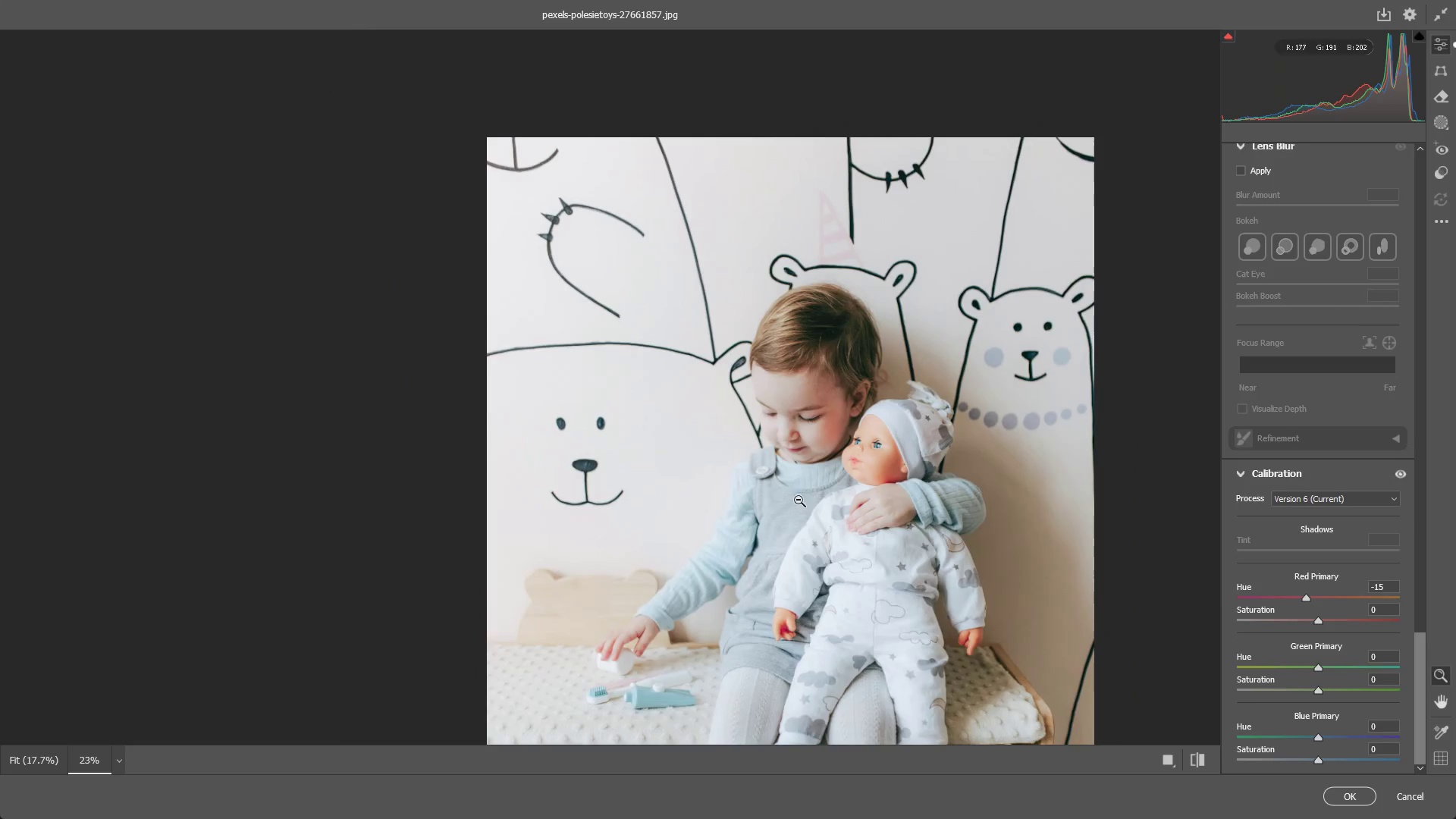 
hold_key(key=Space, duration=0.55)
 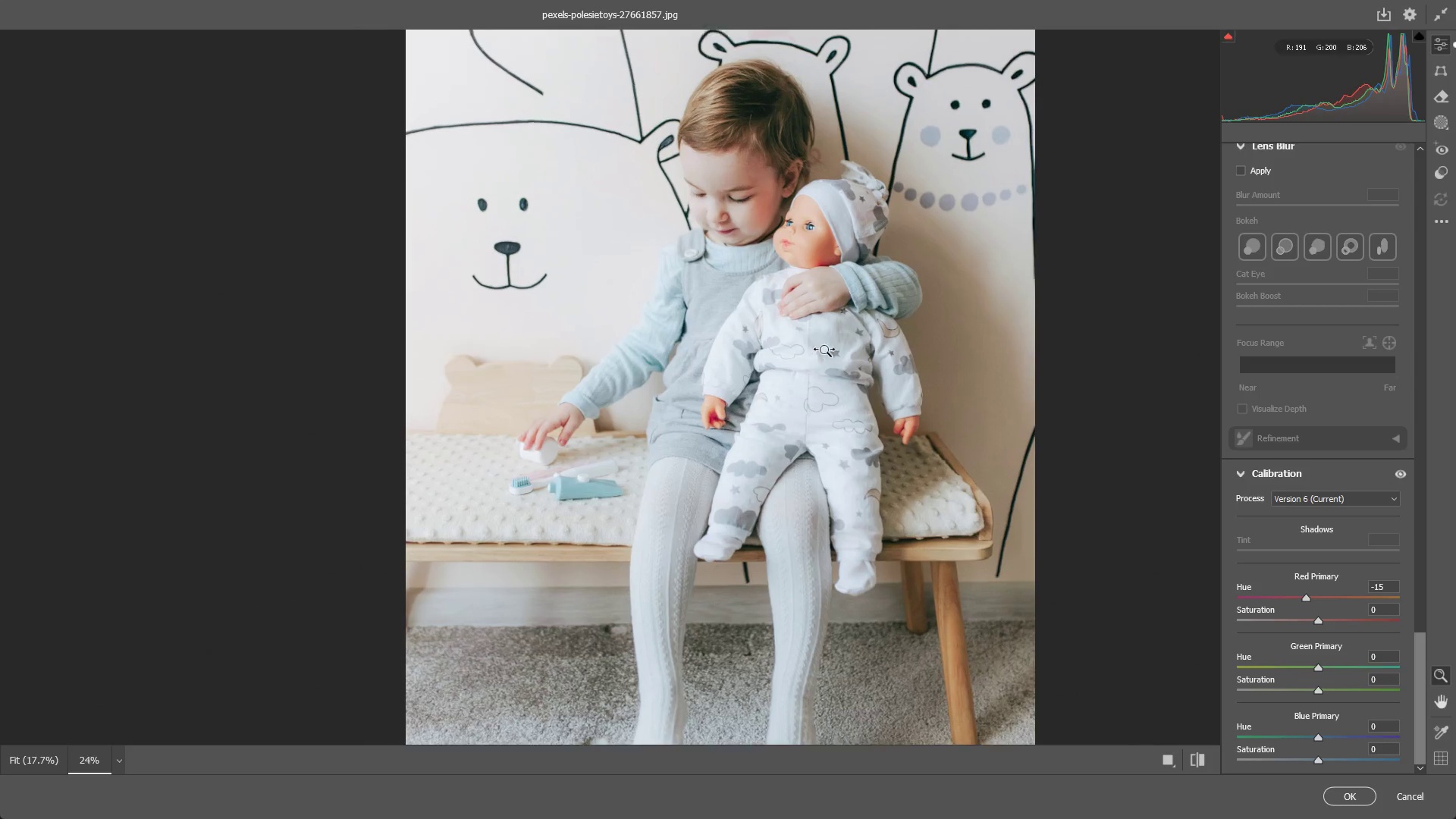 
left_click_drag(start_coordinate=[877, 561], to_coordinate=[811, 347])
 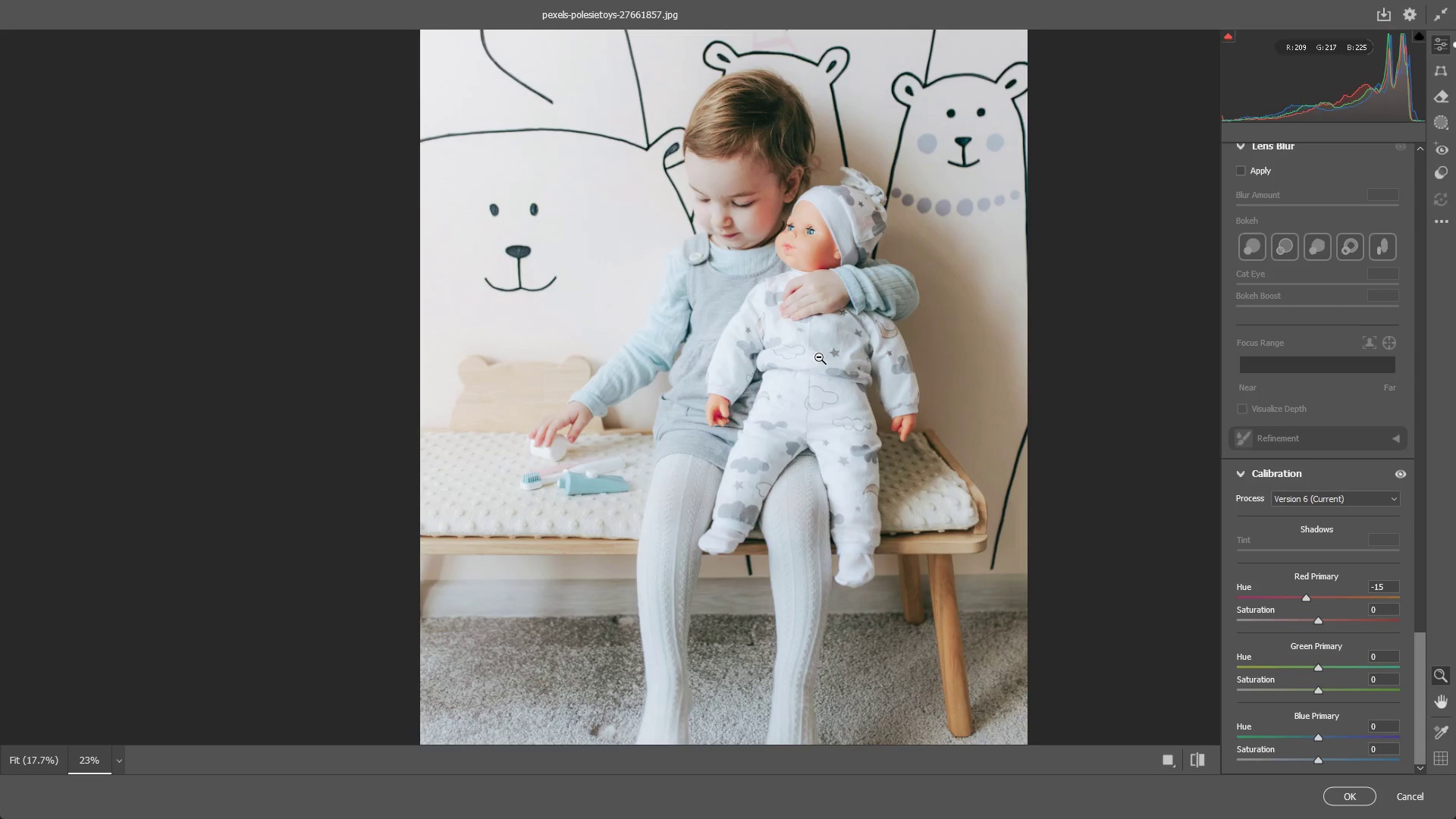 
left_click_drag(start_coordinate=[819, 352], to_coordinate=[832, 347])
 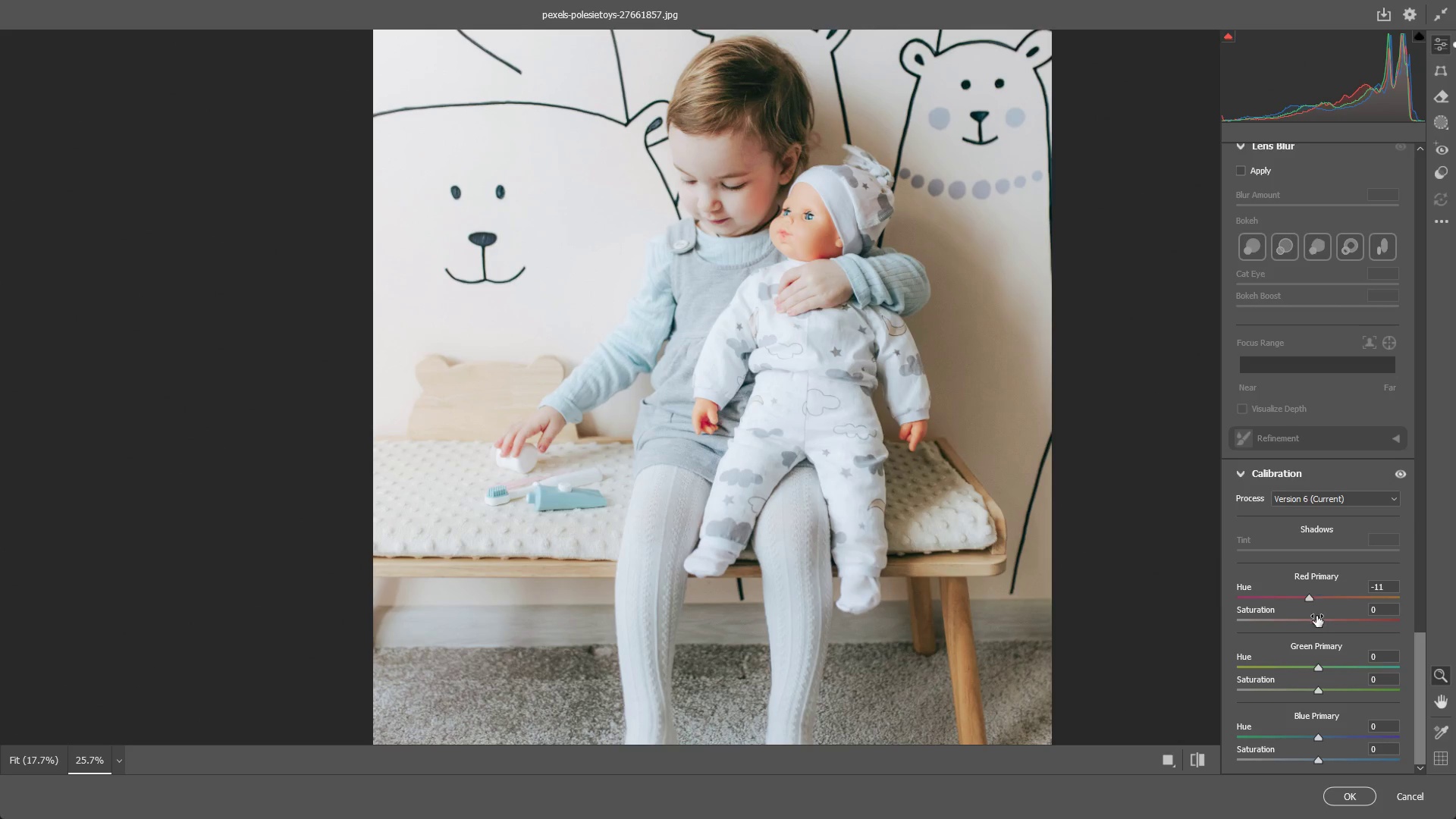 
left_click_drag(start_coordinate=[1318, 618], to_coordinate=[1207, 610])
 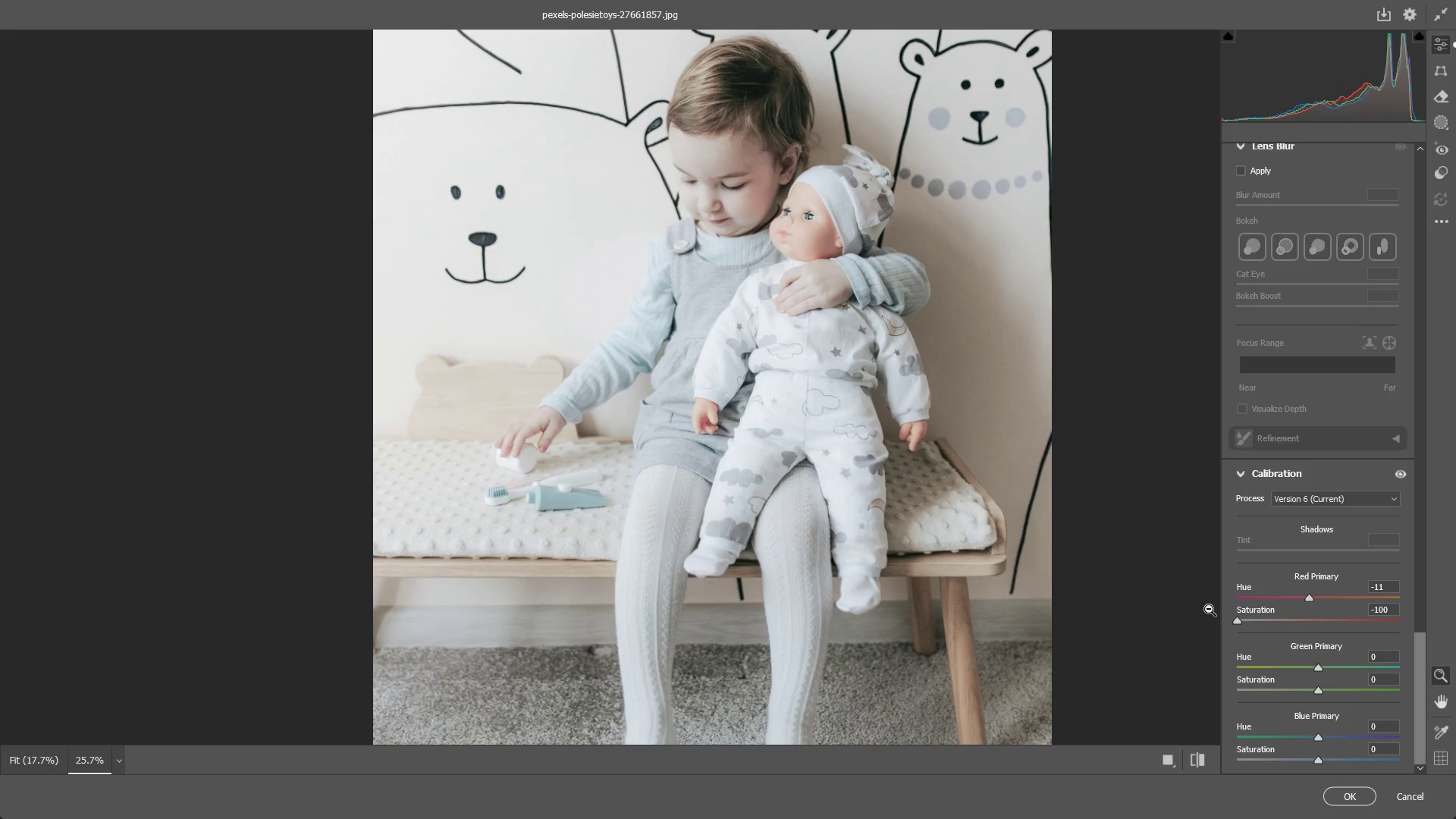 
key(Control+ControlLeft)
 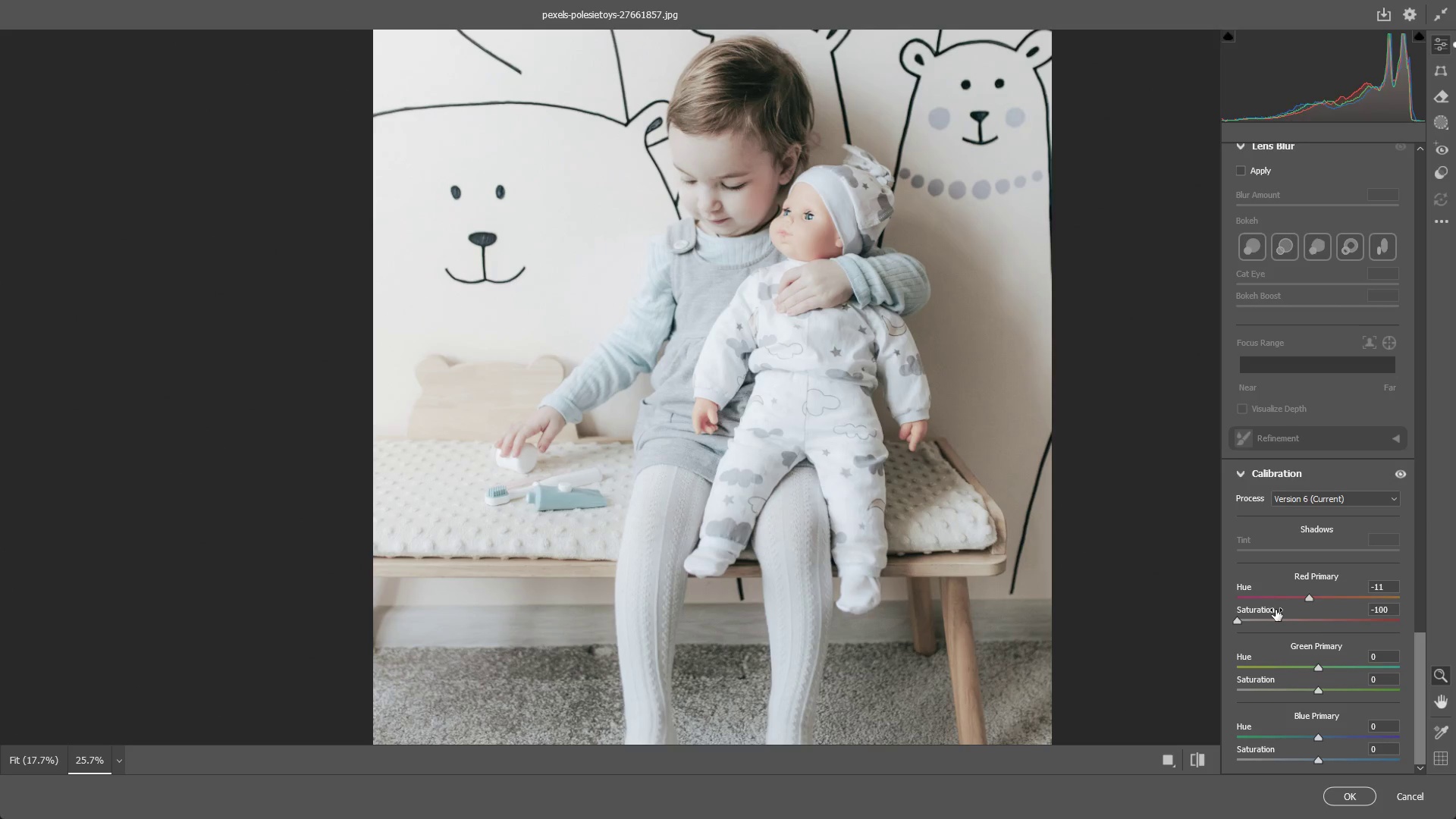 
key(Control+Z)
 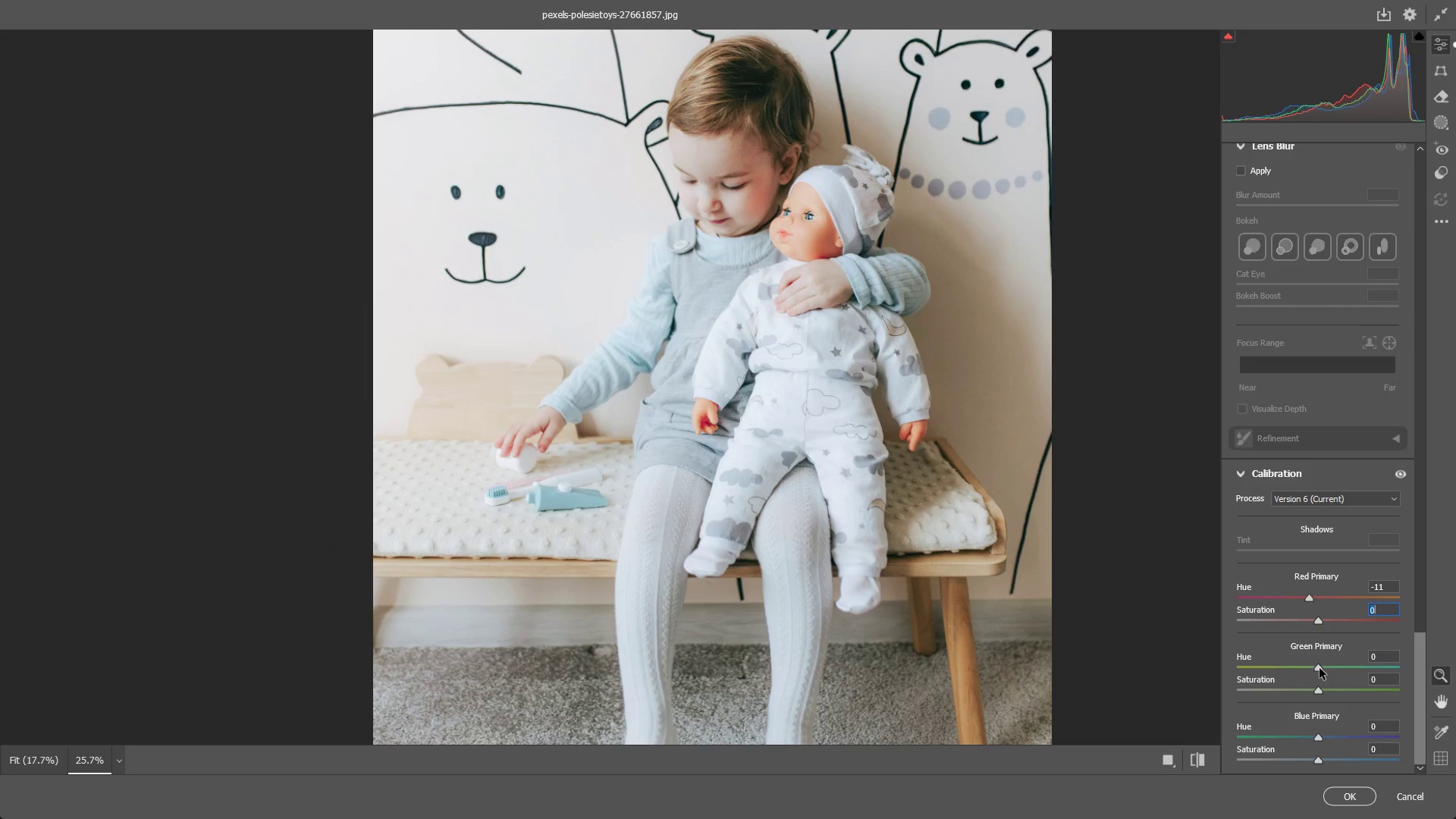 
left_click_drag(start_coordinate=[1036, 369], to_coordinate=[993, 373])
 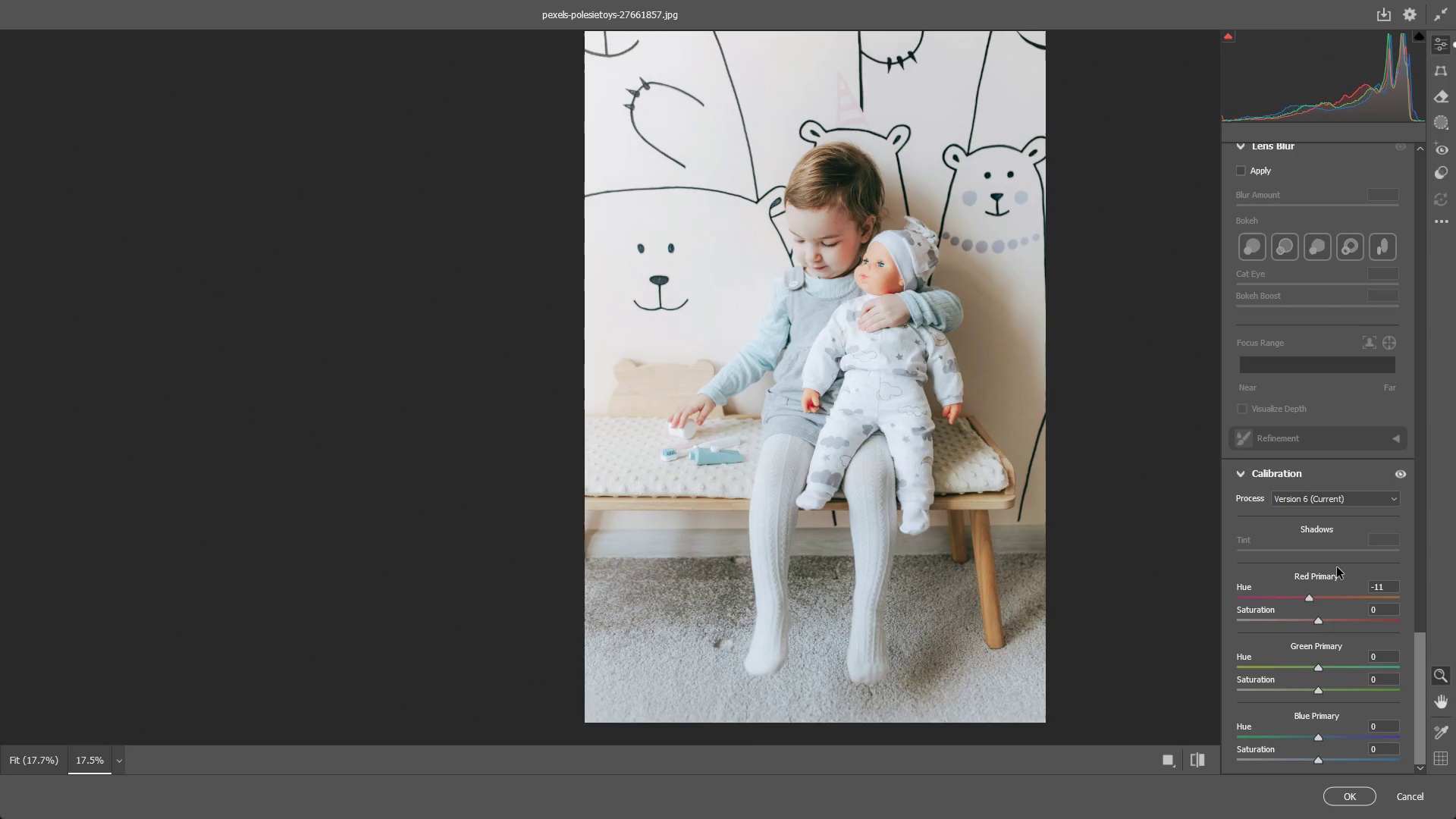 
scroll: coordinate [1323, 485], scroll_direction: up, amount: 27.0
 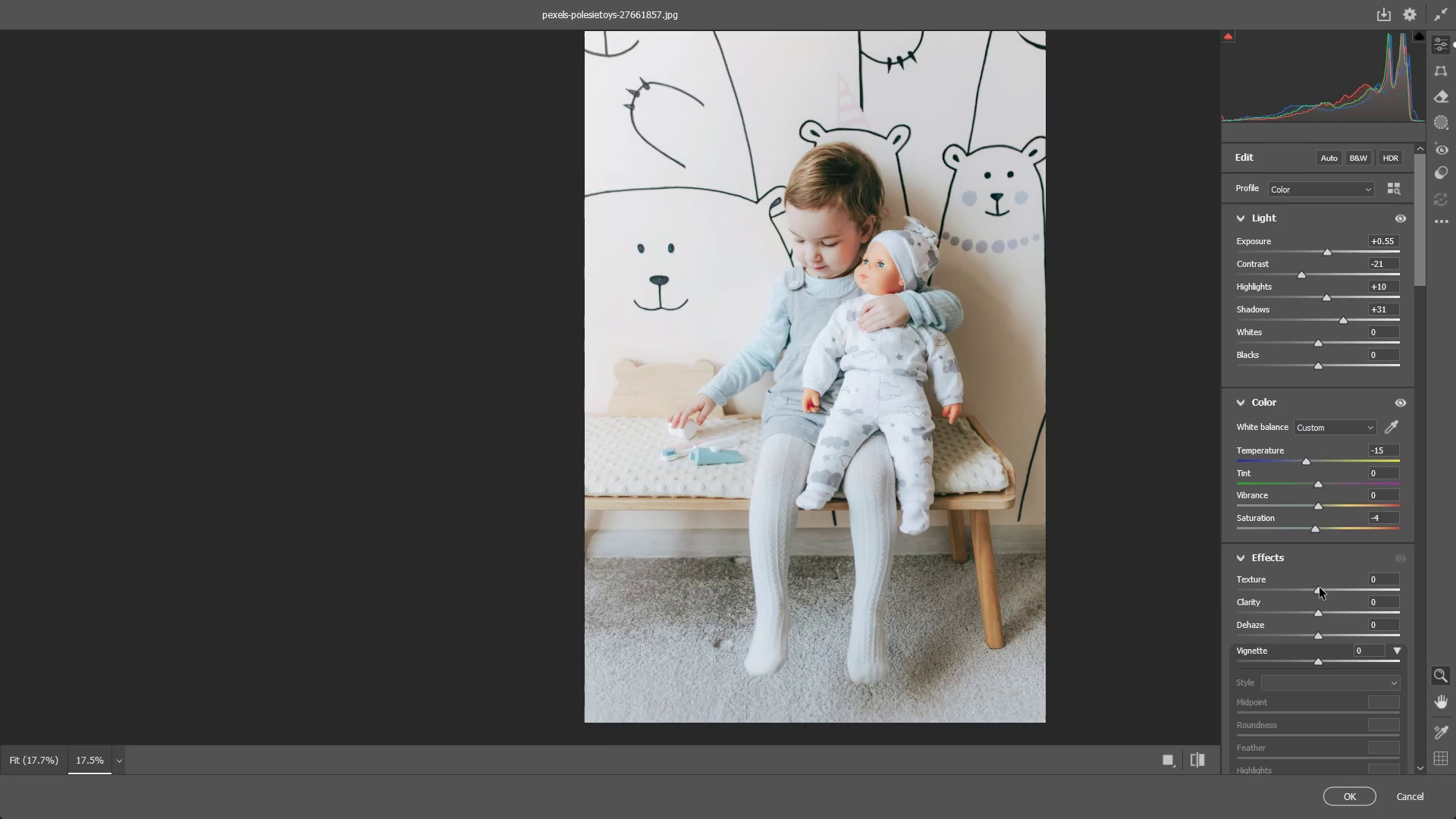 
left_click_drag(start_coordinate=[1319, 590], to_coordinate=[1341, 592])
 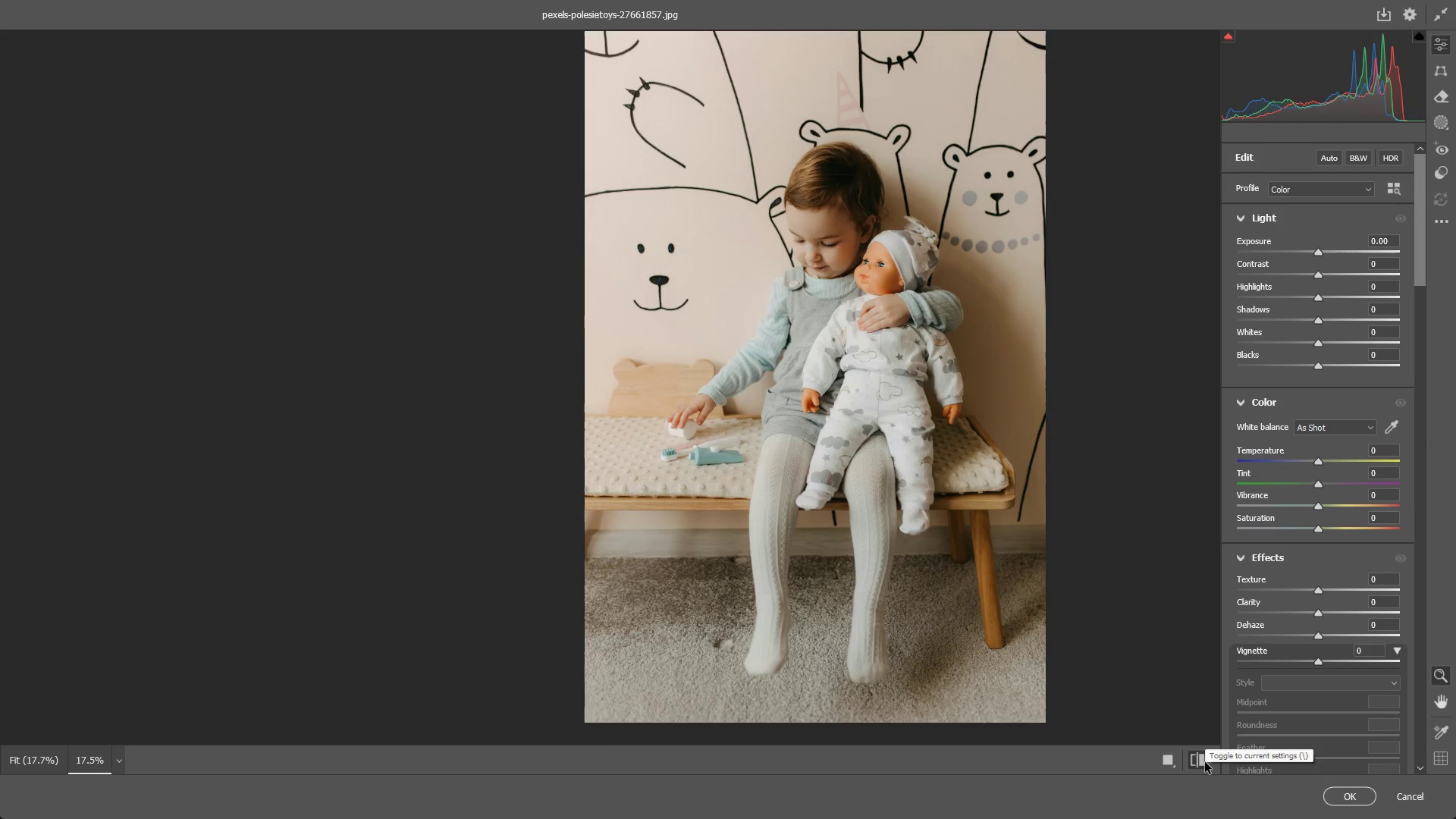 
left_click([1206, 761])
 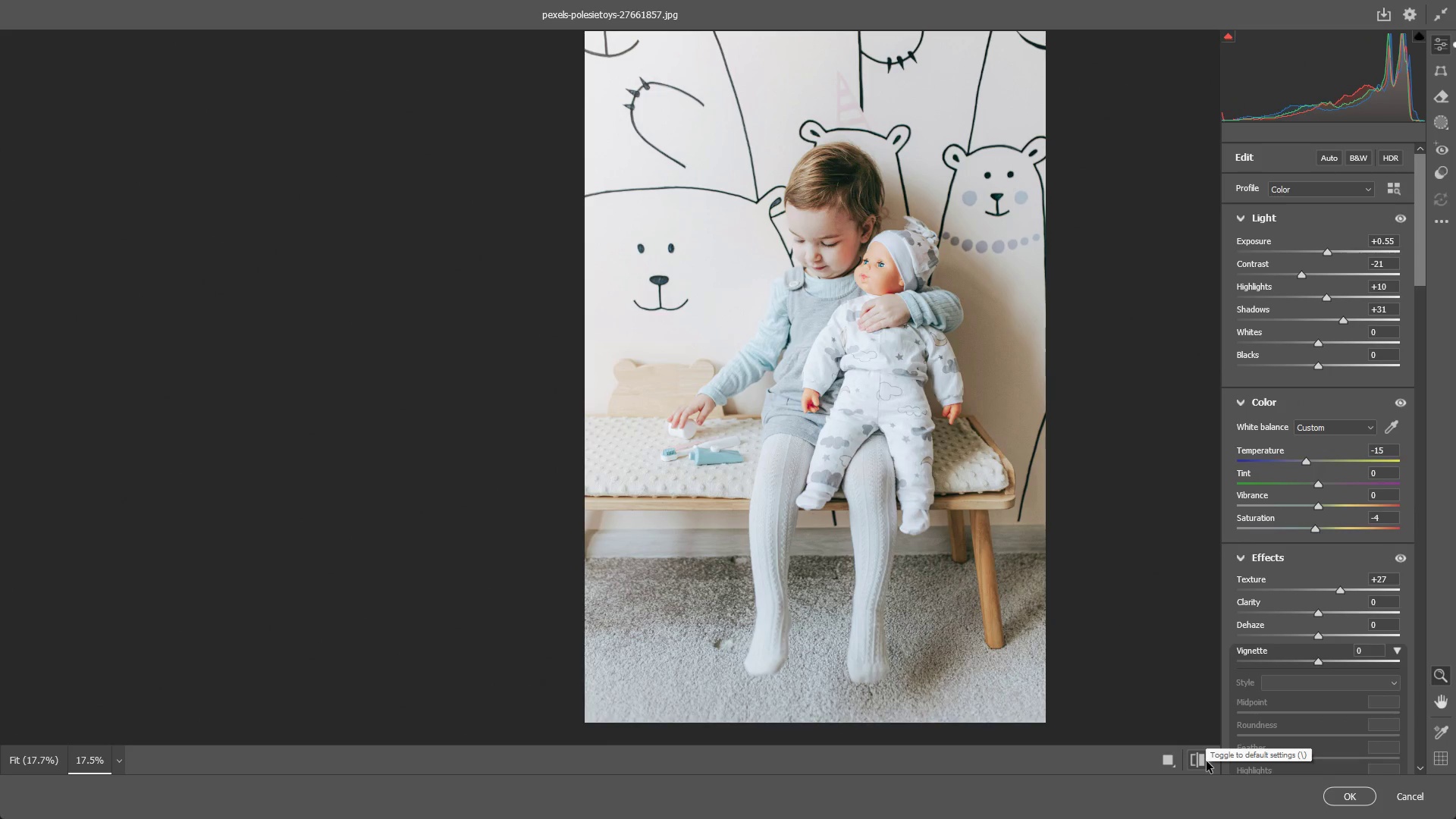 
left_click([1207, 761])
 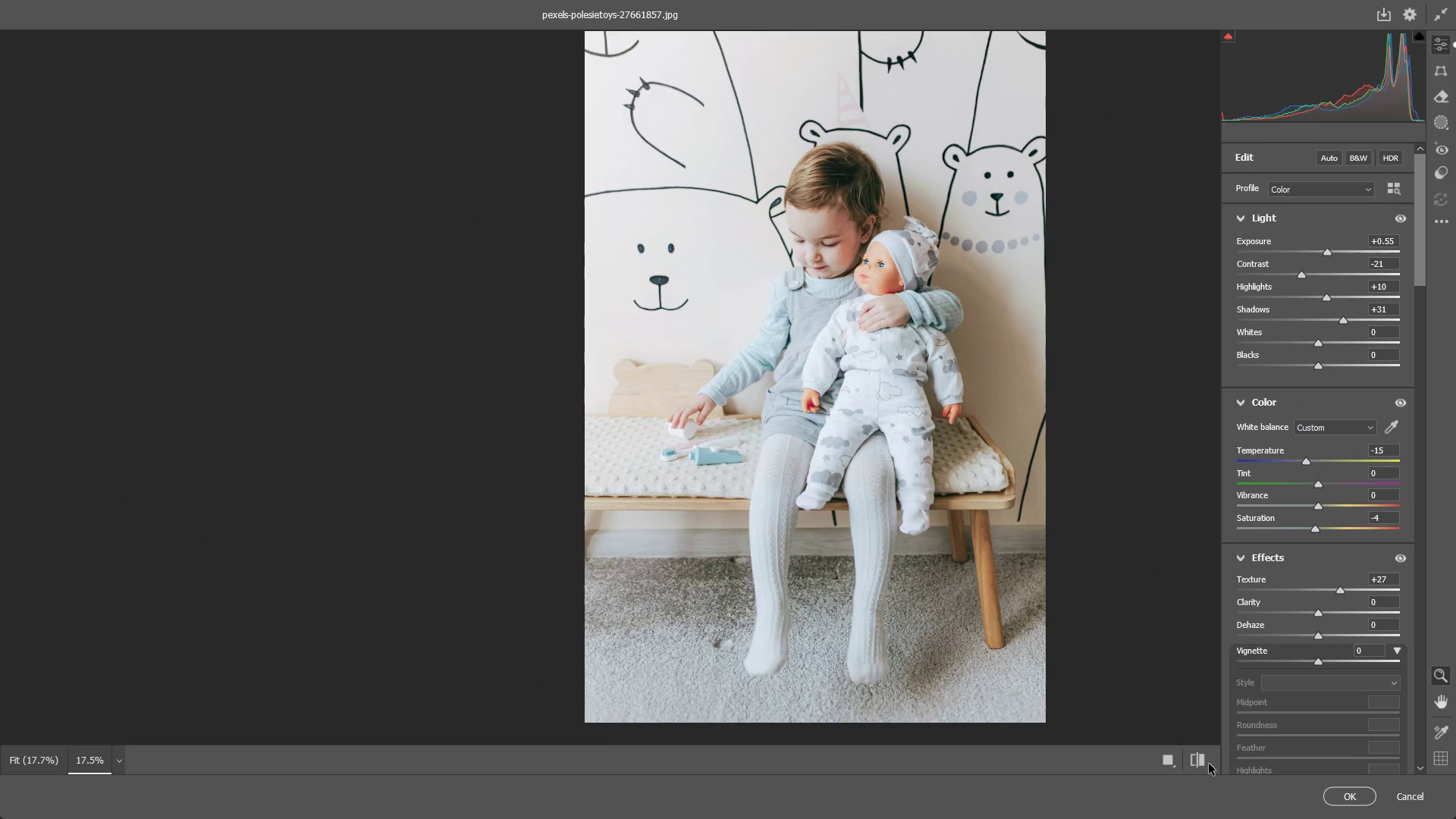 
left_click([1209, 764])
 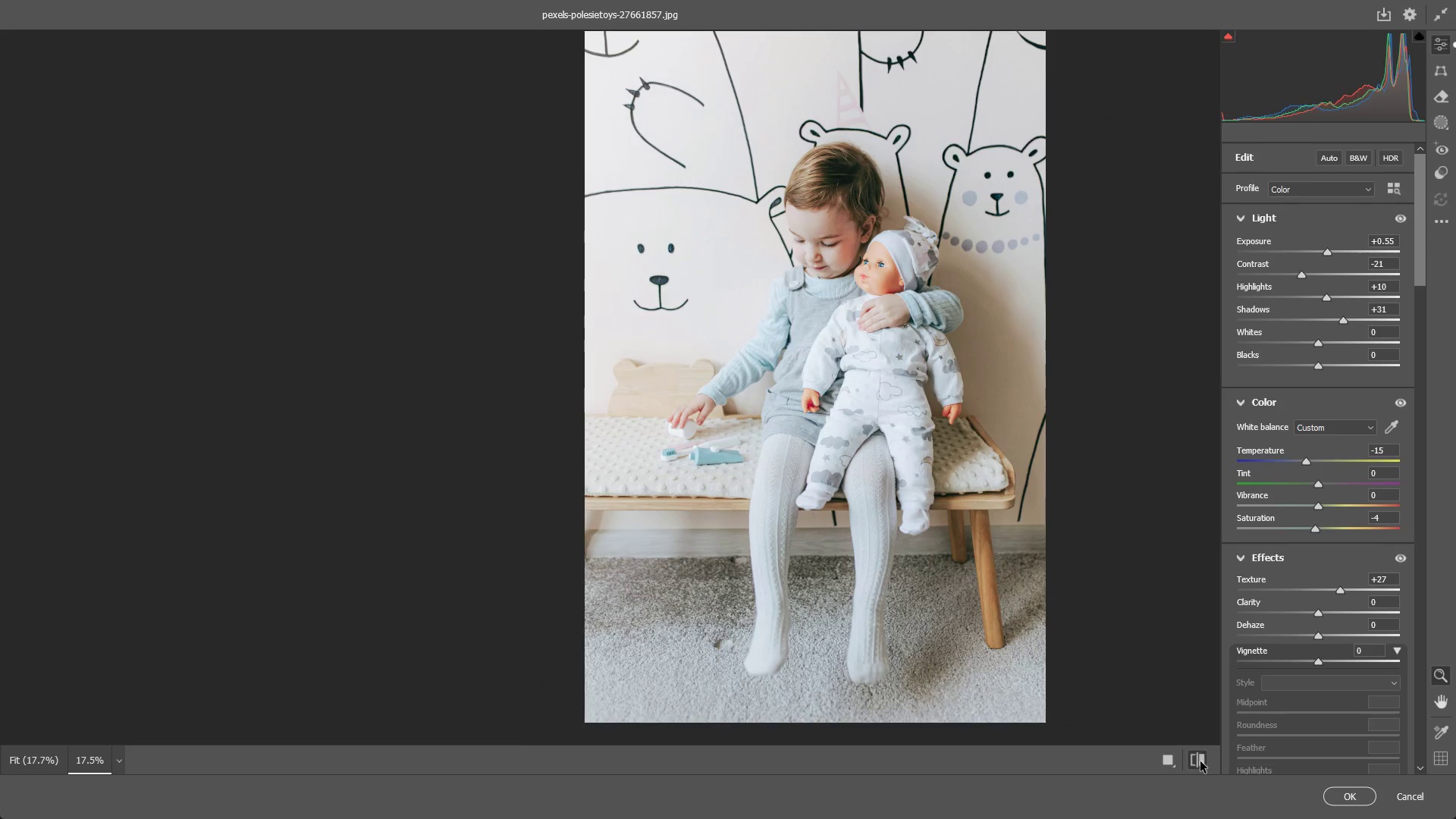 
double_click([1200, 761])
 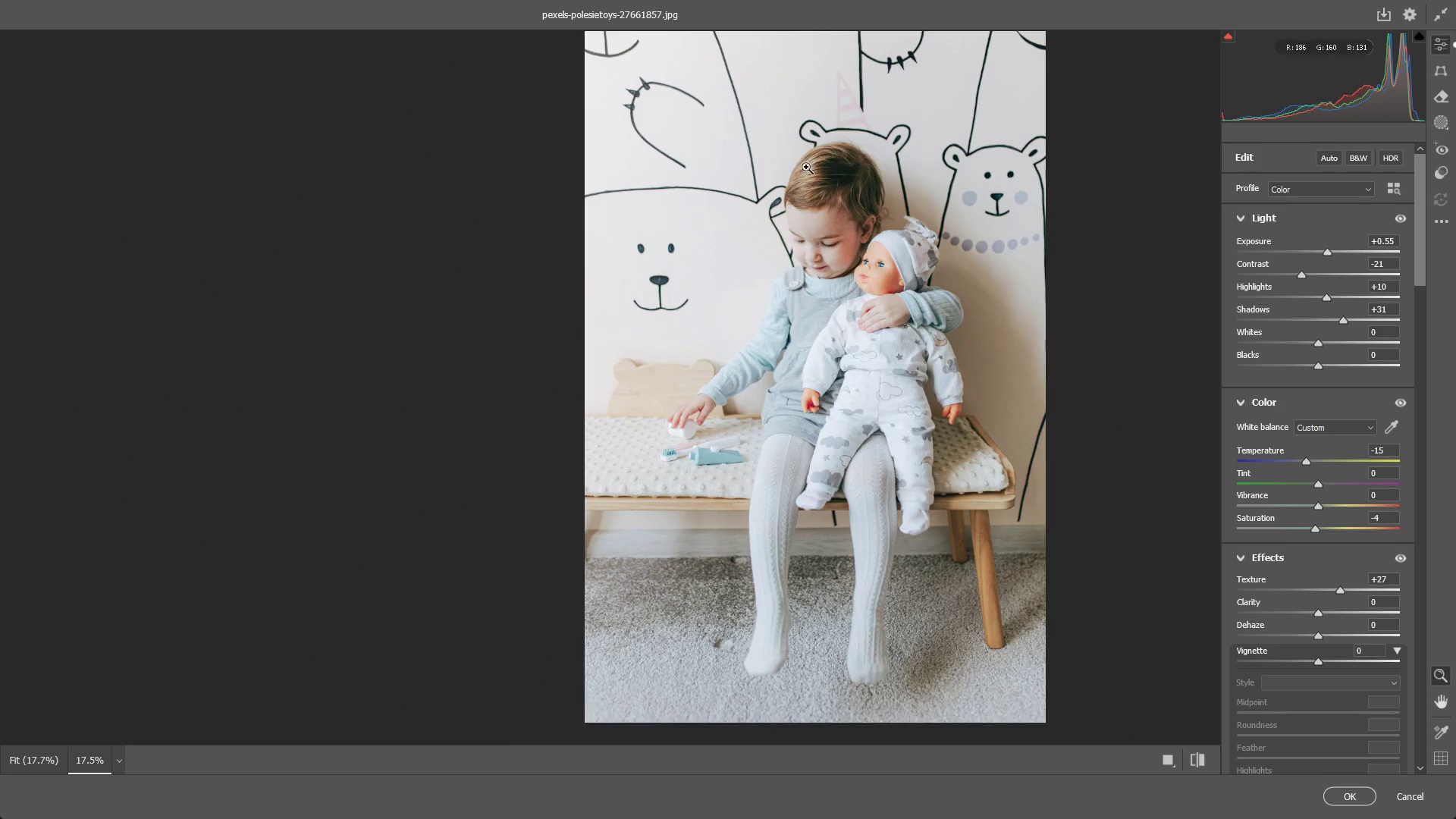 
left_click_drag(start_coordinate=[837, 213], to_coordinate=[917, 253])
 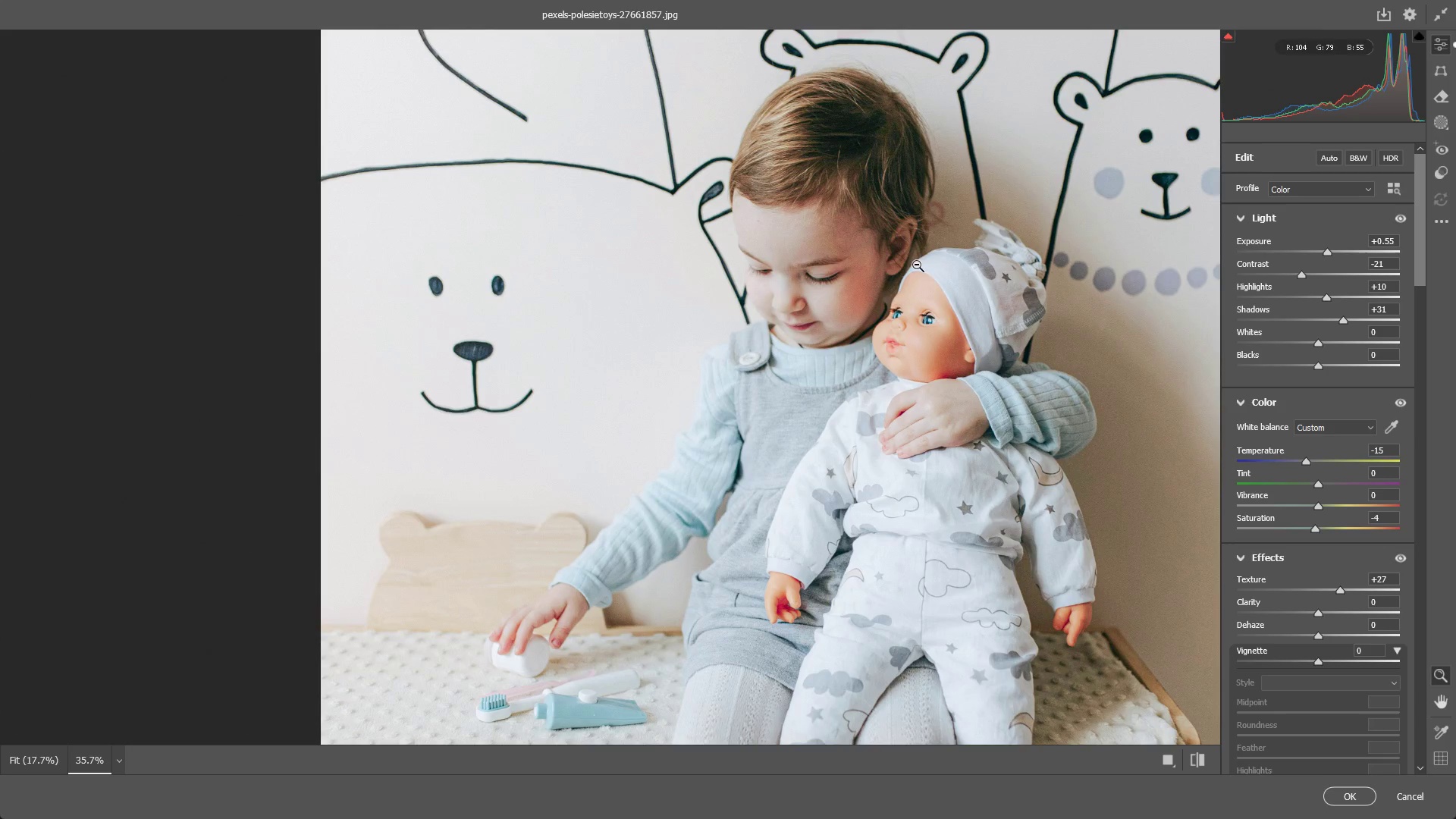 
hold_key(key=Space, duration=0.64)
 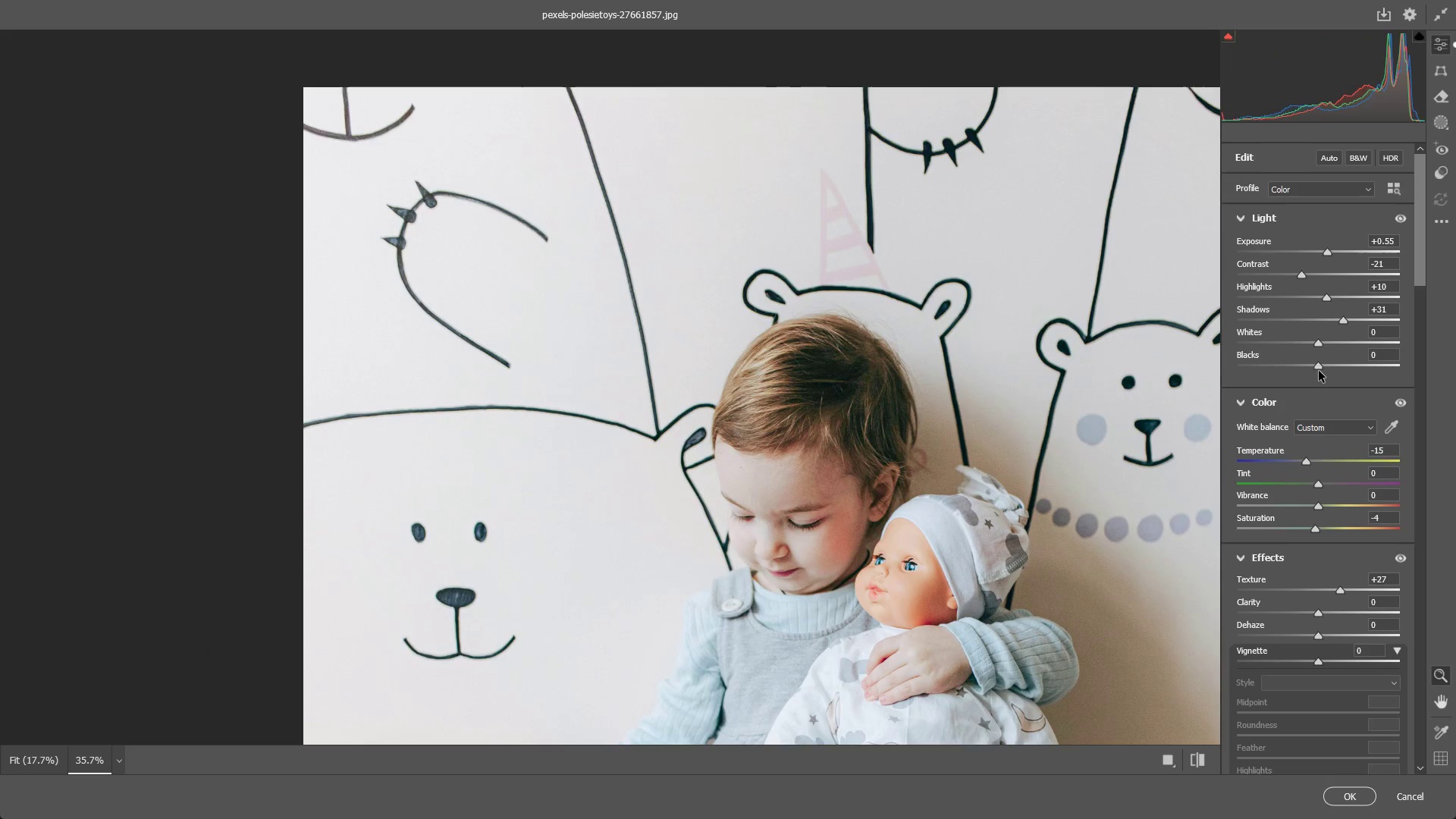 
left_click_drag(start_coordinate=[918, 272], to_coordinate=[901, 519])
 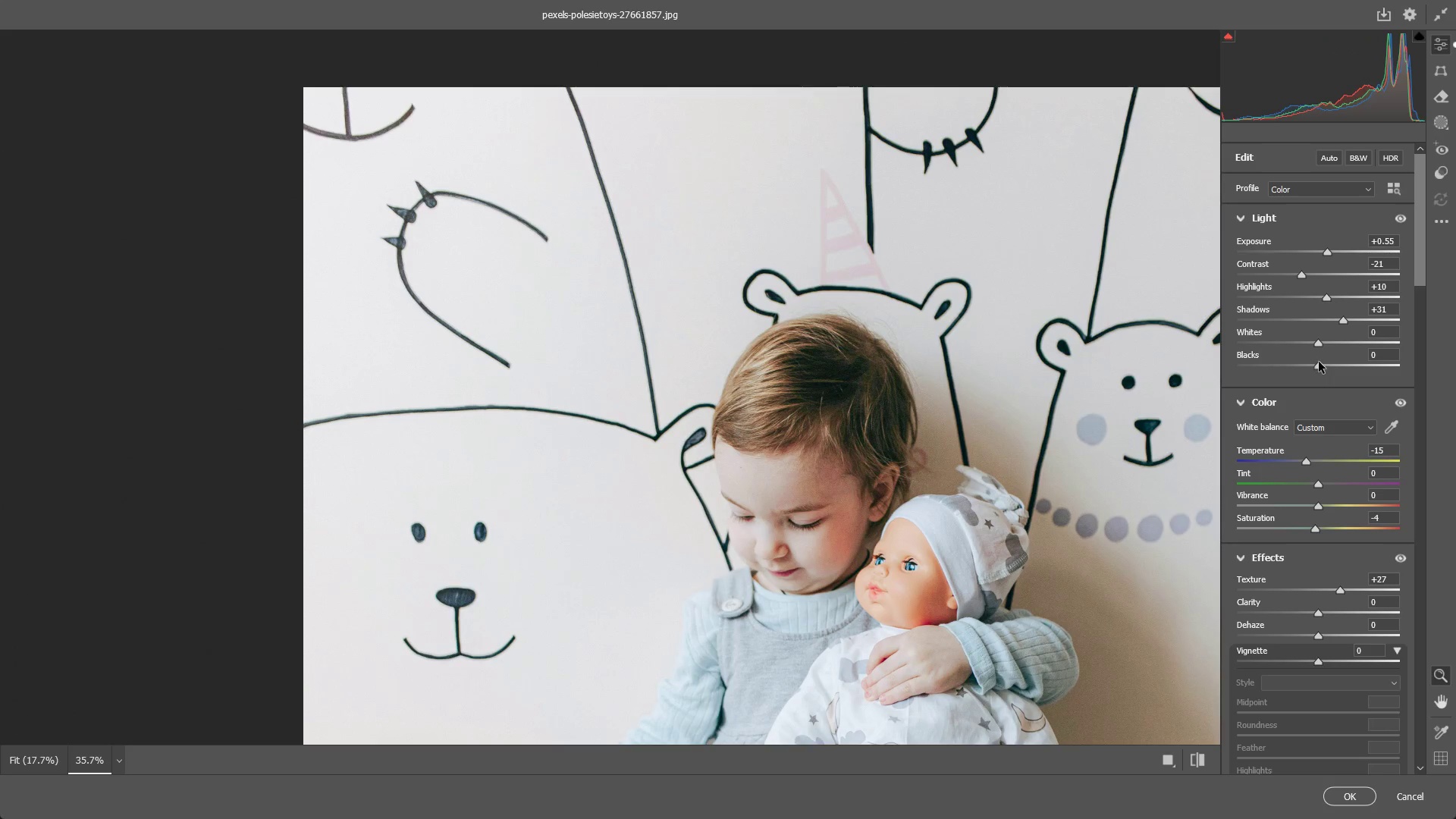 
left_click_drag(start_coordinate=[1320, 367], to_coordinate=[1302, 362])
 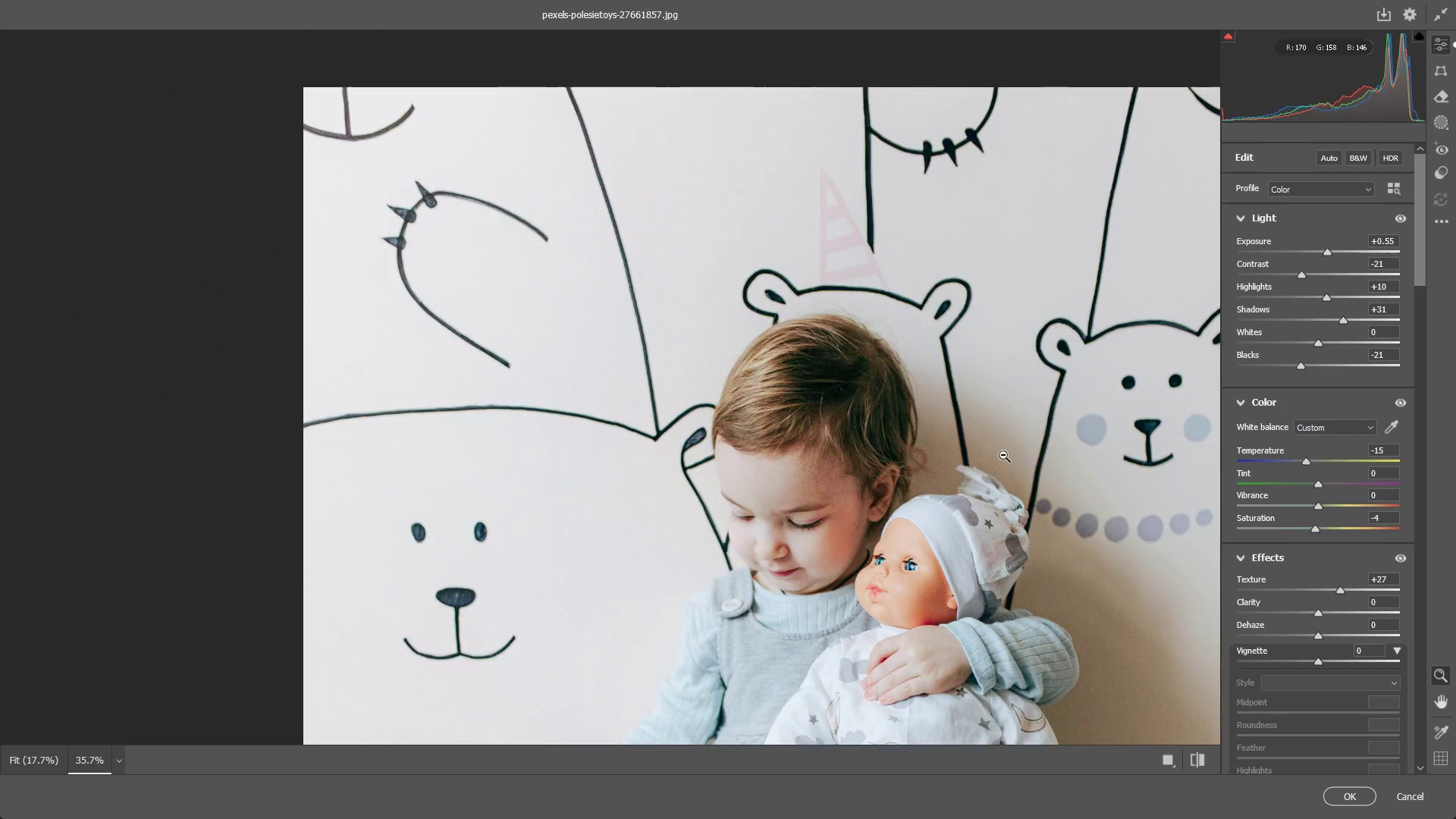 
left_click_drag(start_coordinate=[988, 456], to_coordinate=[937, 459])
 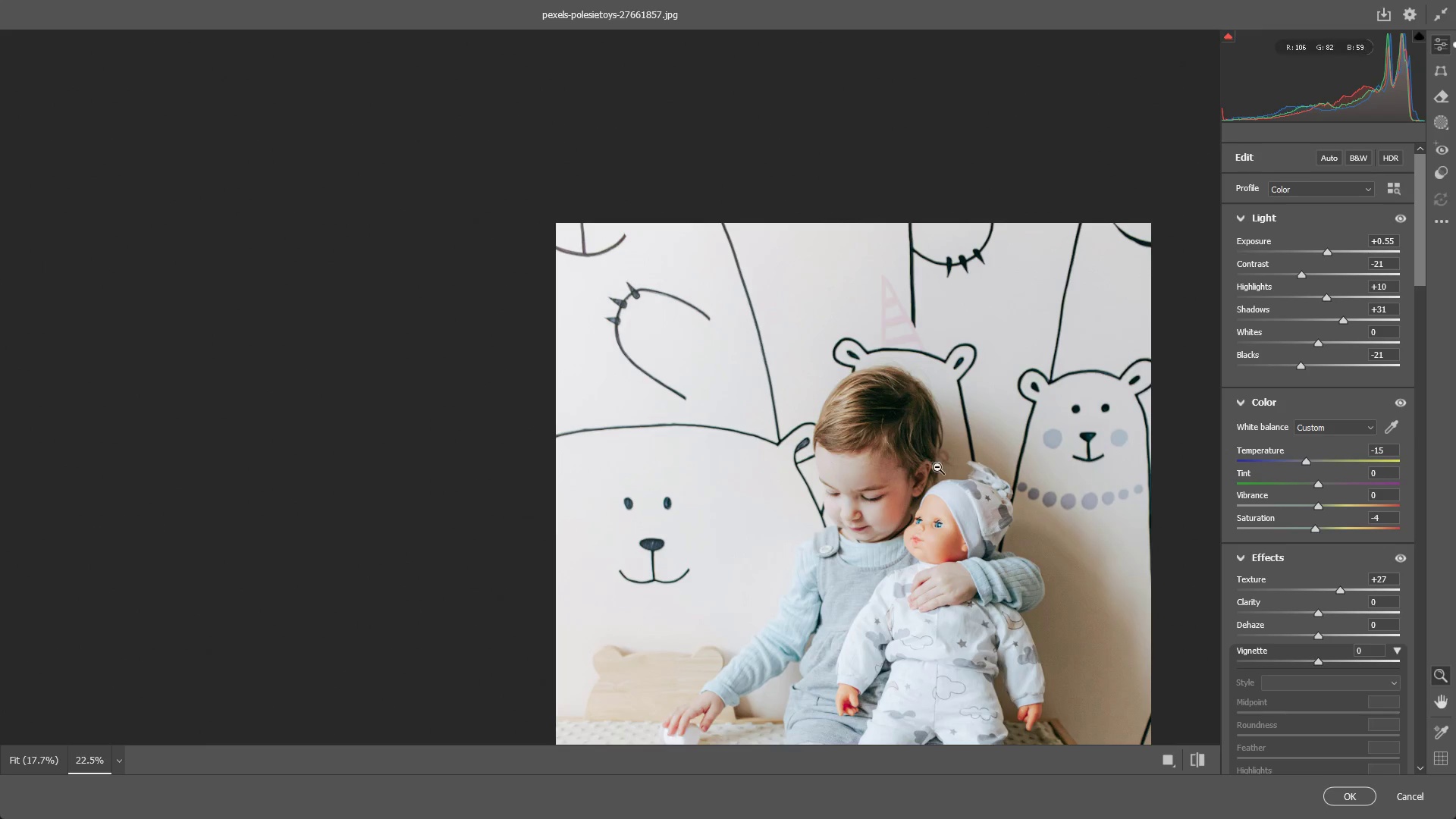 
hold_key(key=Space, duration=0.55)
 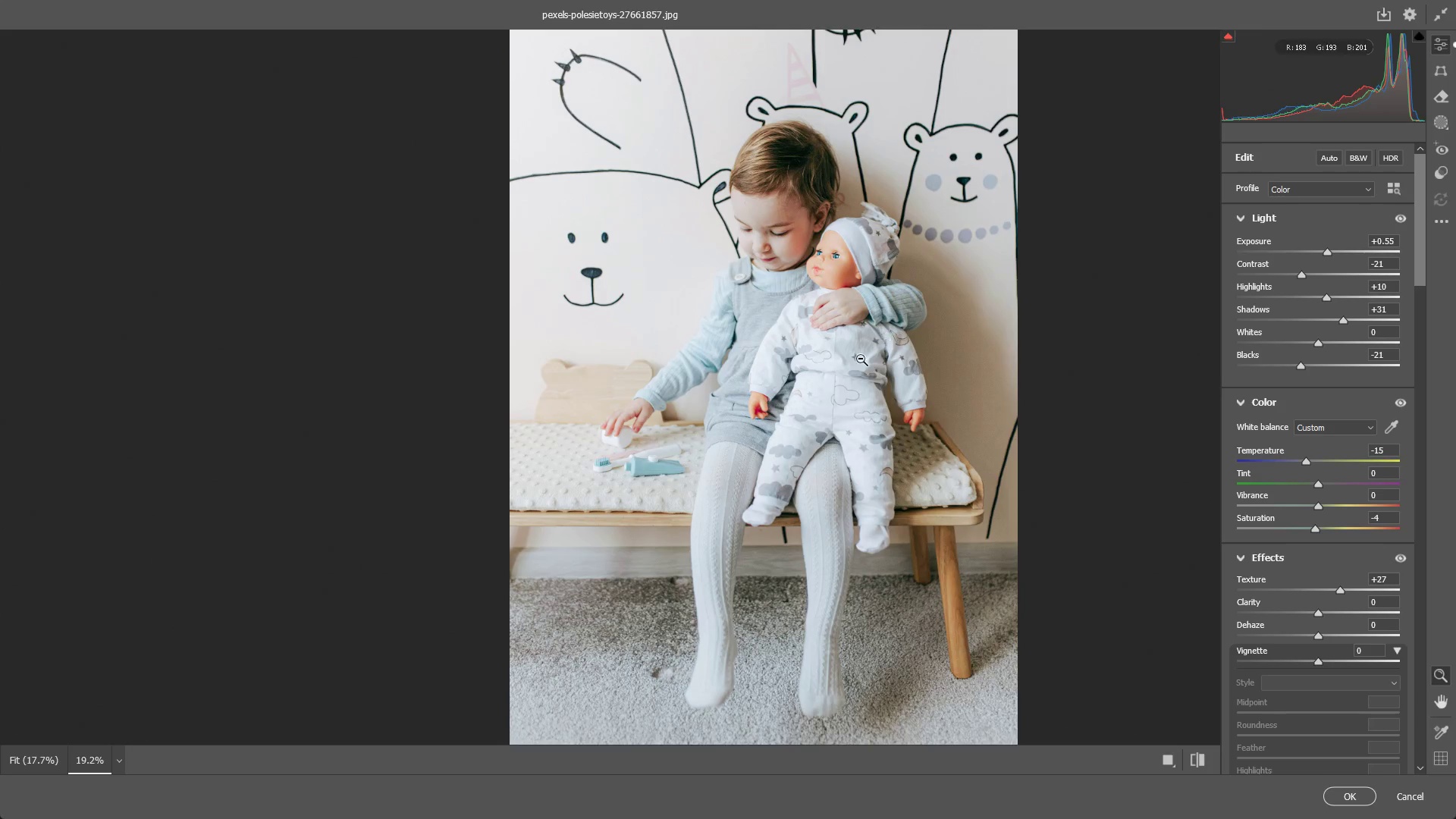 
left_click_drag(start_coordinate=[955, 541], to_coordinate=[840, 259])
 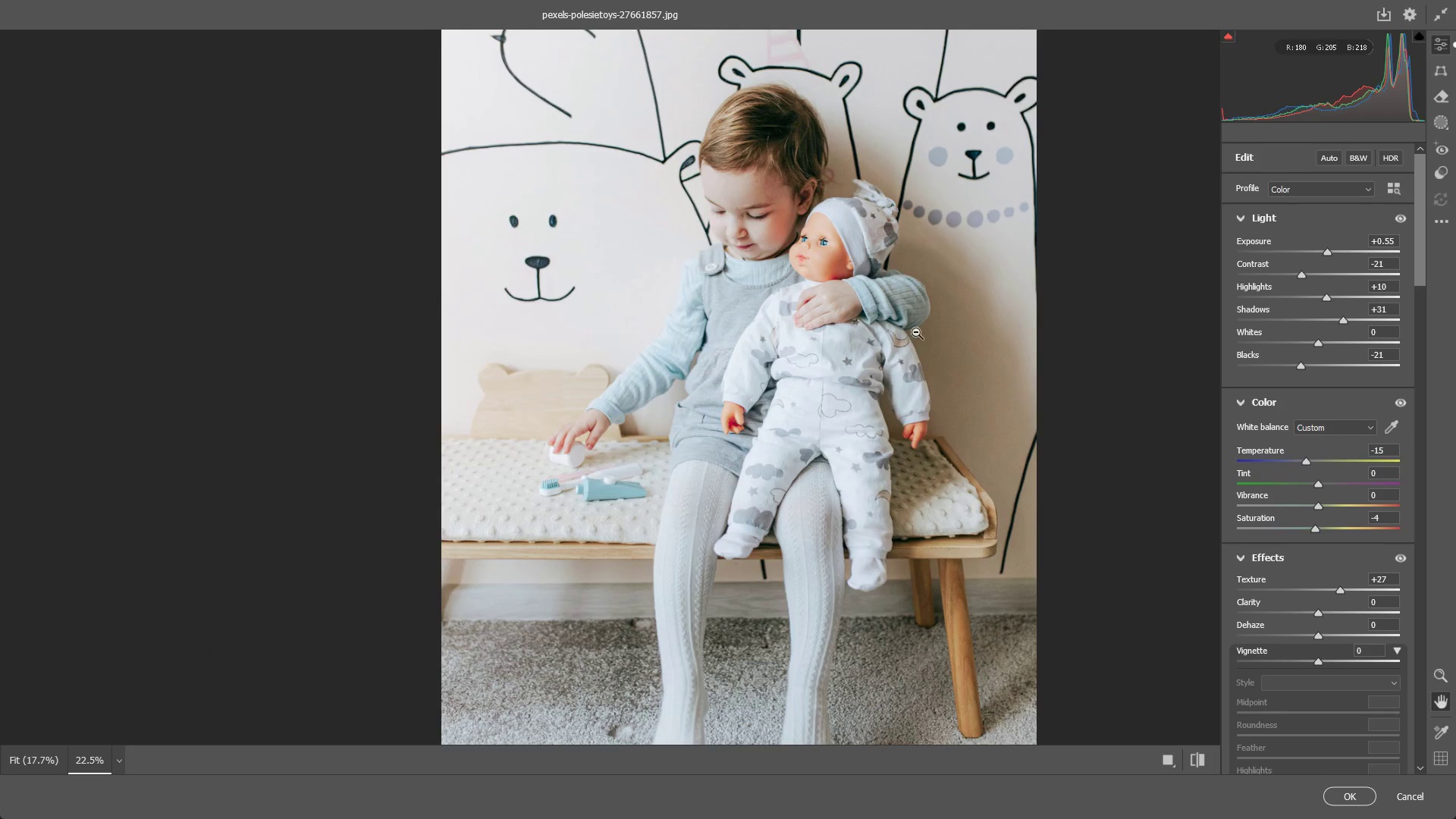 
left_click_drag(start_coordinate=[910, 335], to_coordinate=[892, 337])
 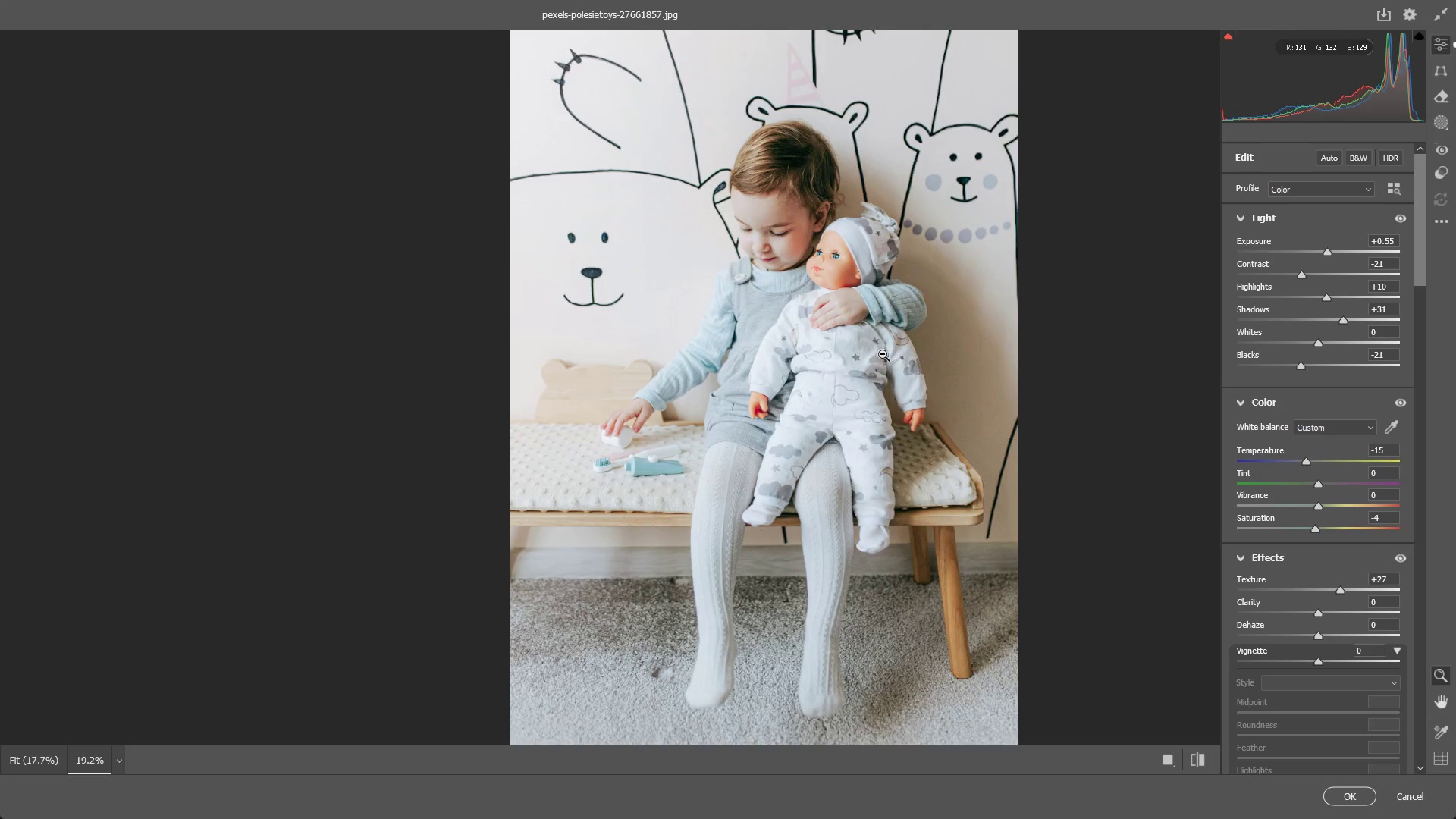 
left_click_drag(start_coordinate=[883, 354], to_coordinate=[868, 359])
 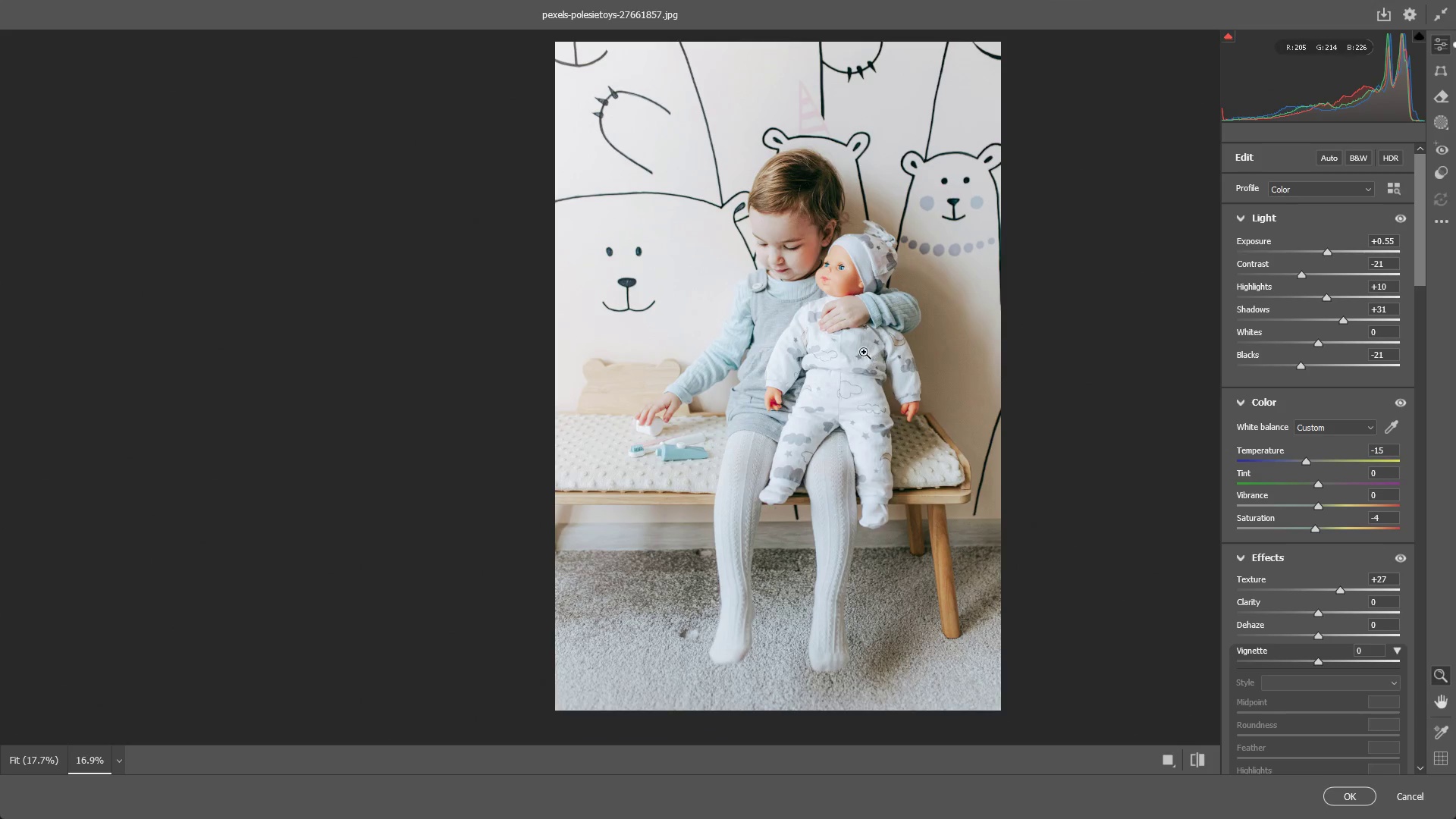 
hold_key(key=Space, duration=0.67)
 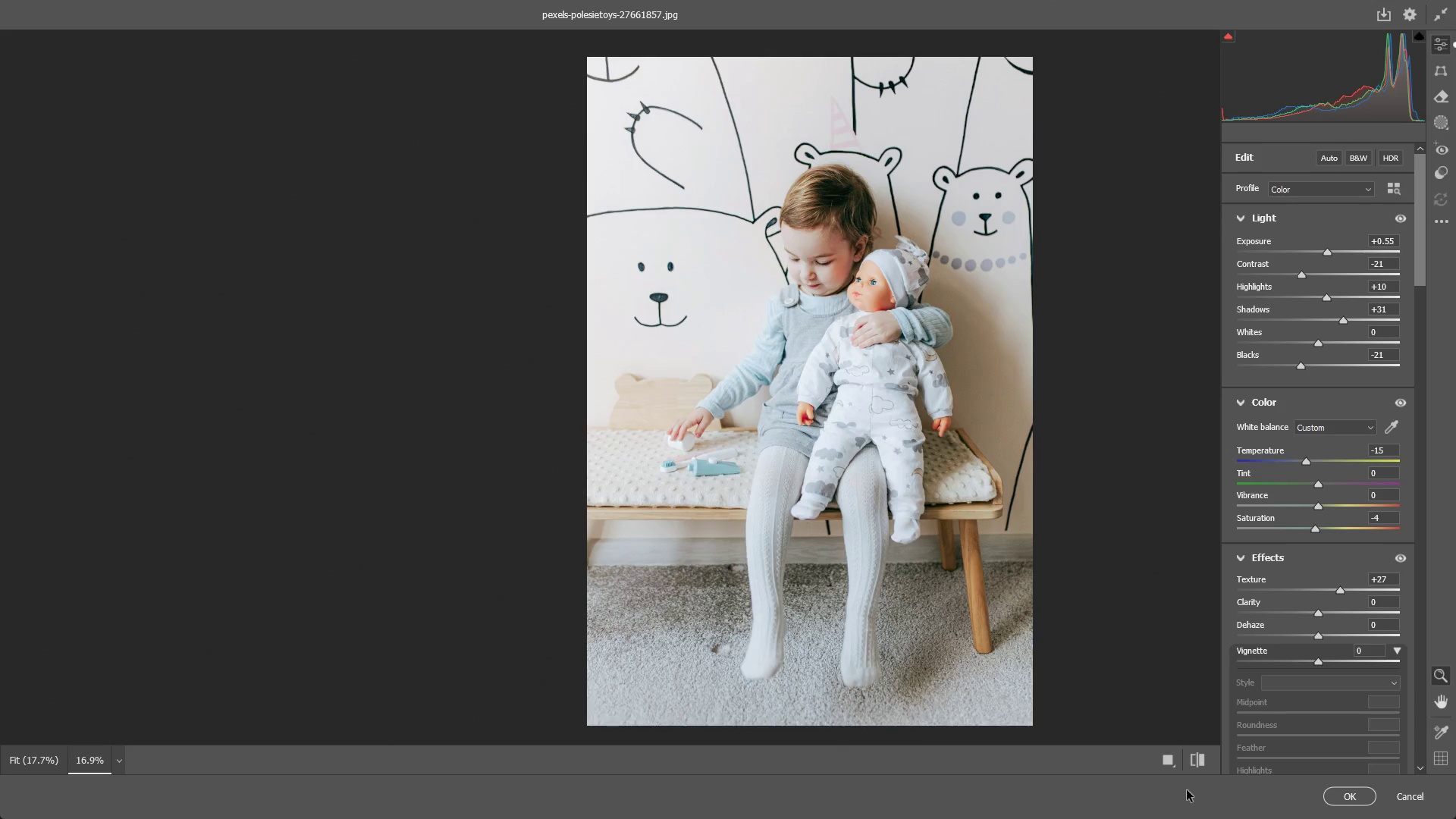 
left_click_drag(start_coordinate=[858, 318], to_coordinate=[890, 333])
 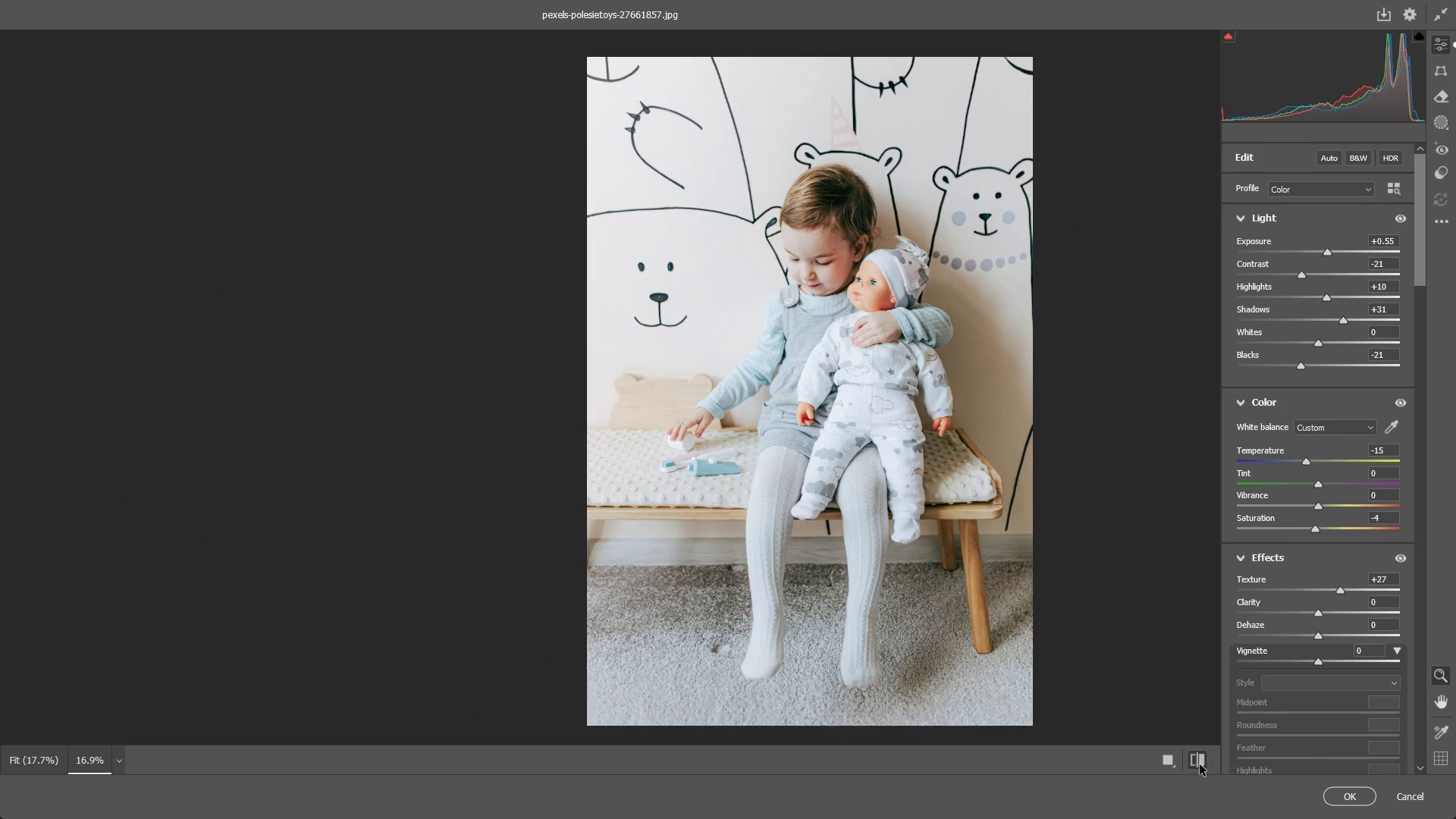 
double_click([1200, 764])
 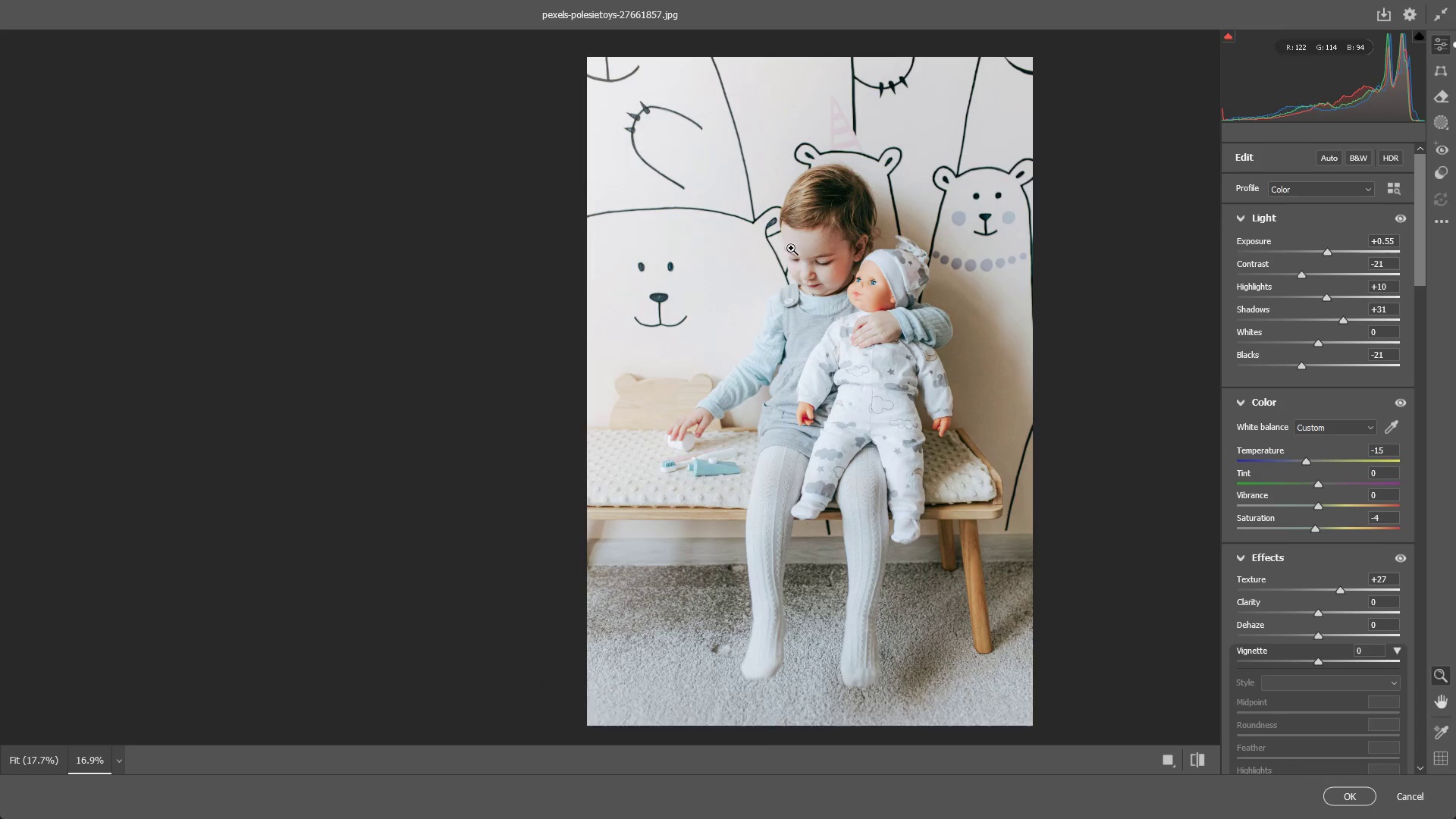 
left_click_drag(start_coordinate=[795, 219], to_coordinate=[989, 240])
 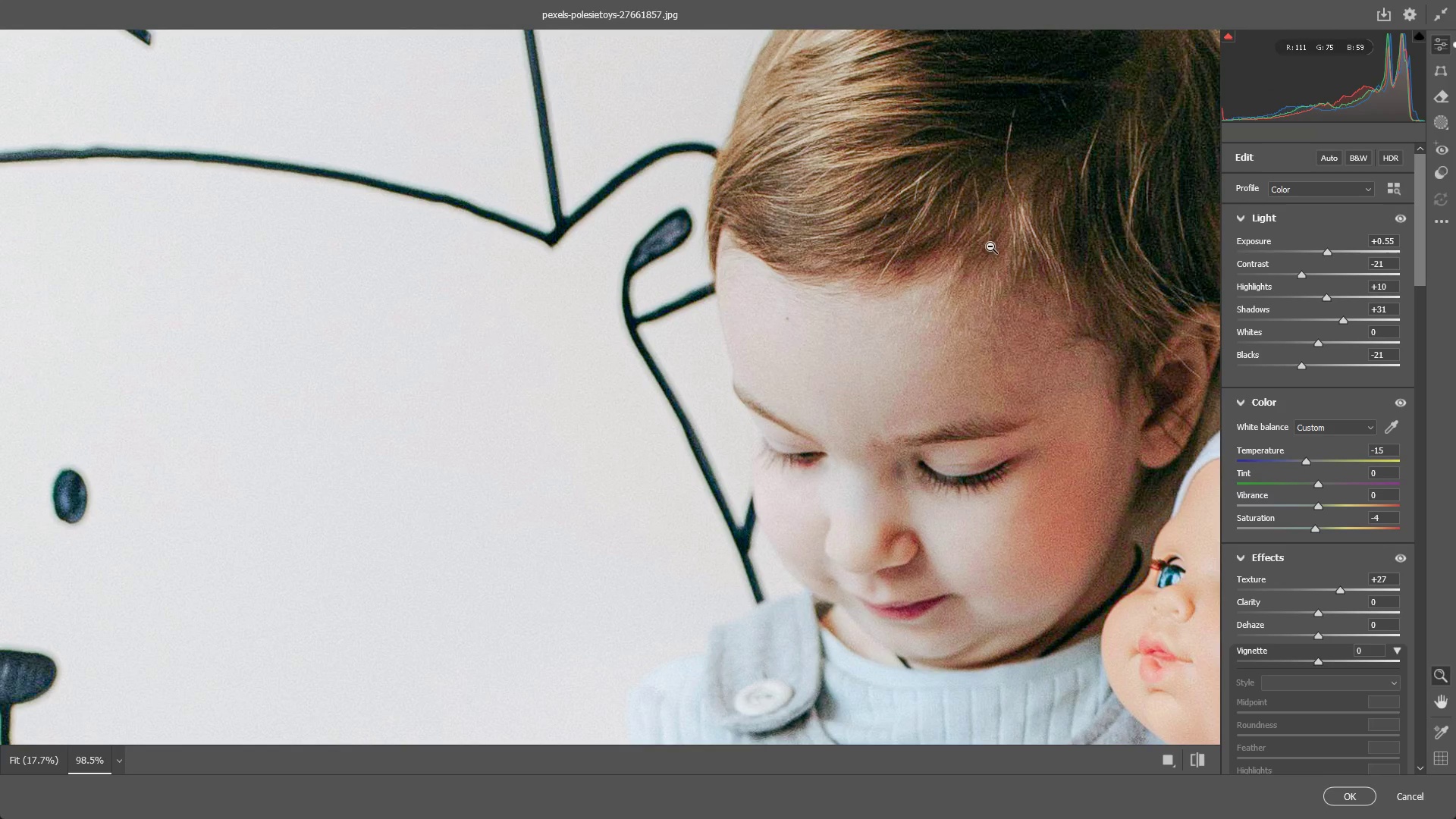 
hold_key(key=Space, duration=0.66)
 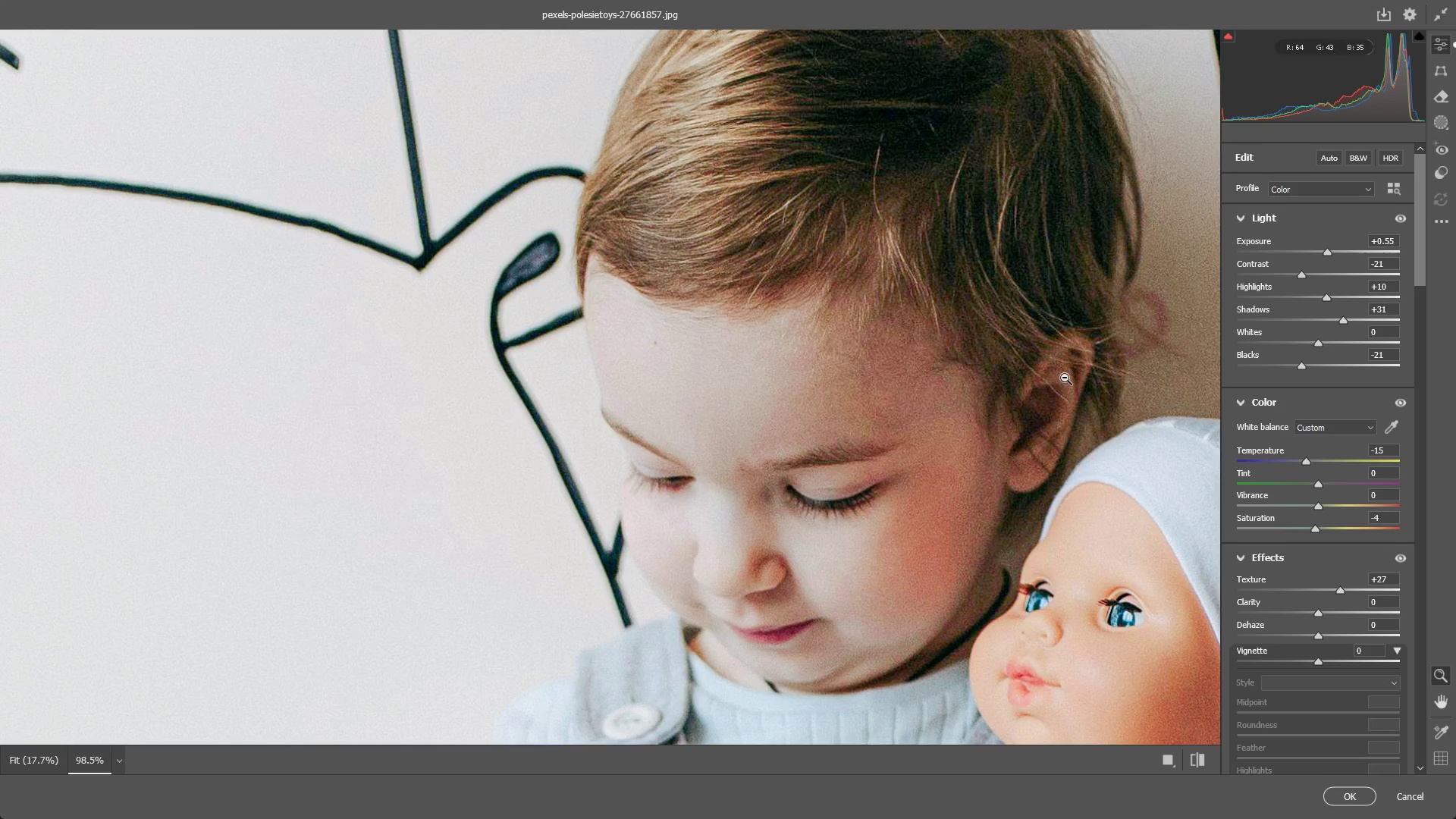 
left_click_drag(start_coordinate=[1018, 314], to_coordinate=[886, 338])
 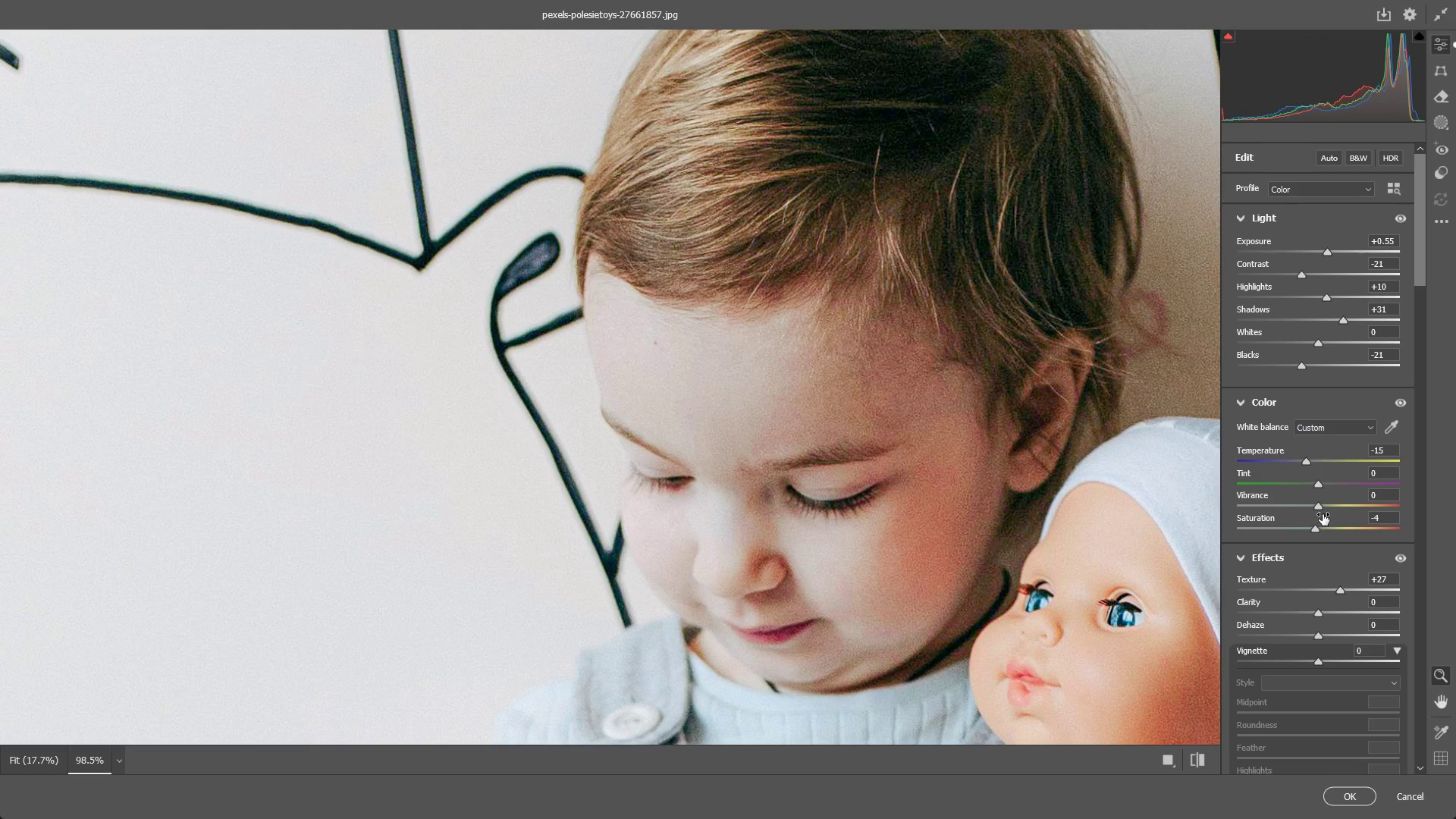 
left_click_drag(start_coordinate=[1303, 365], to_coordinate=[1311, 366])
 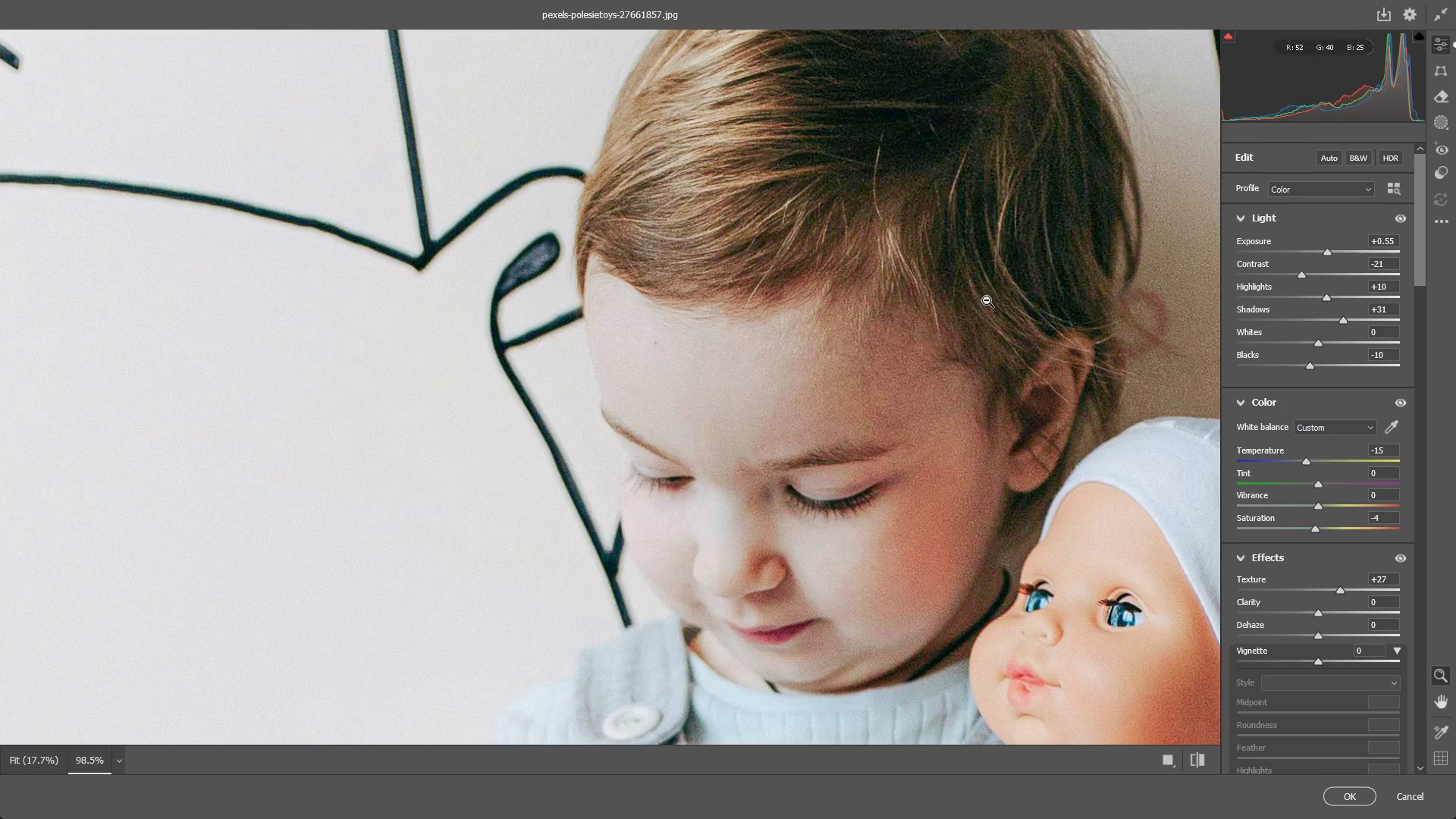 
left_click_drag(start_coordinate=[987, 300], to_coordinate=[863, 323])
 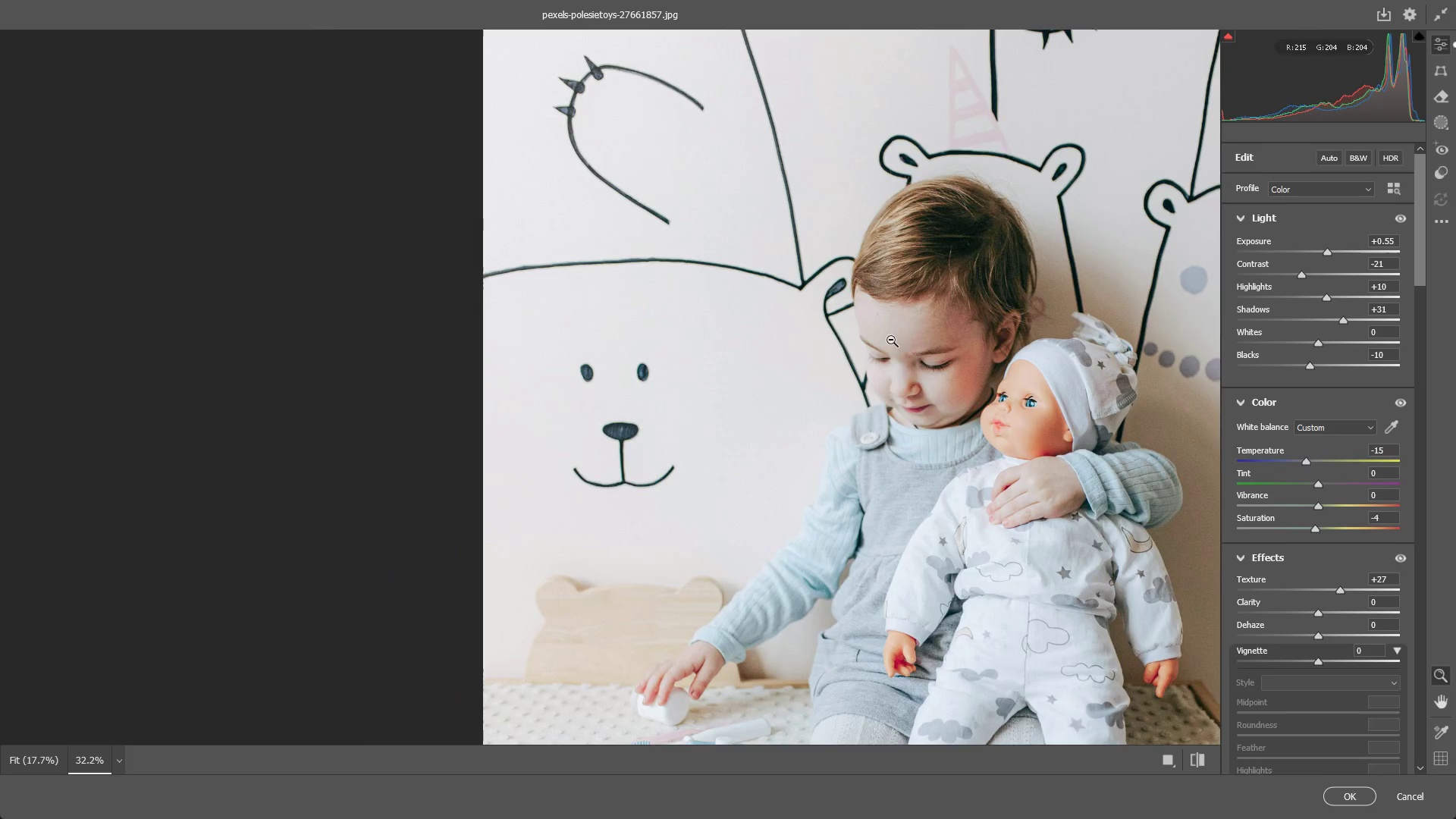 
hold_key(key=Space, duration=0.56)
 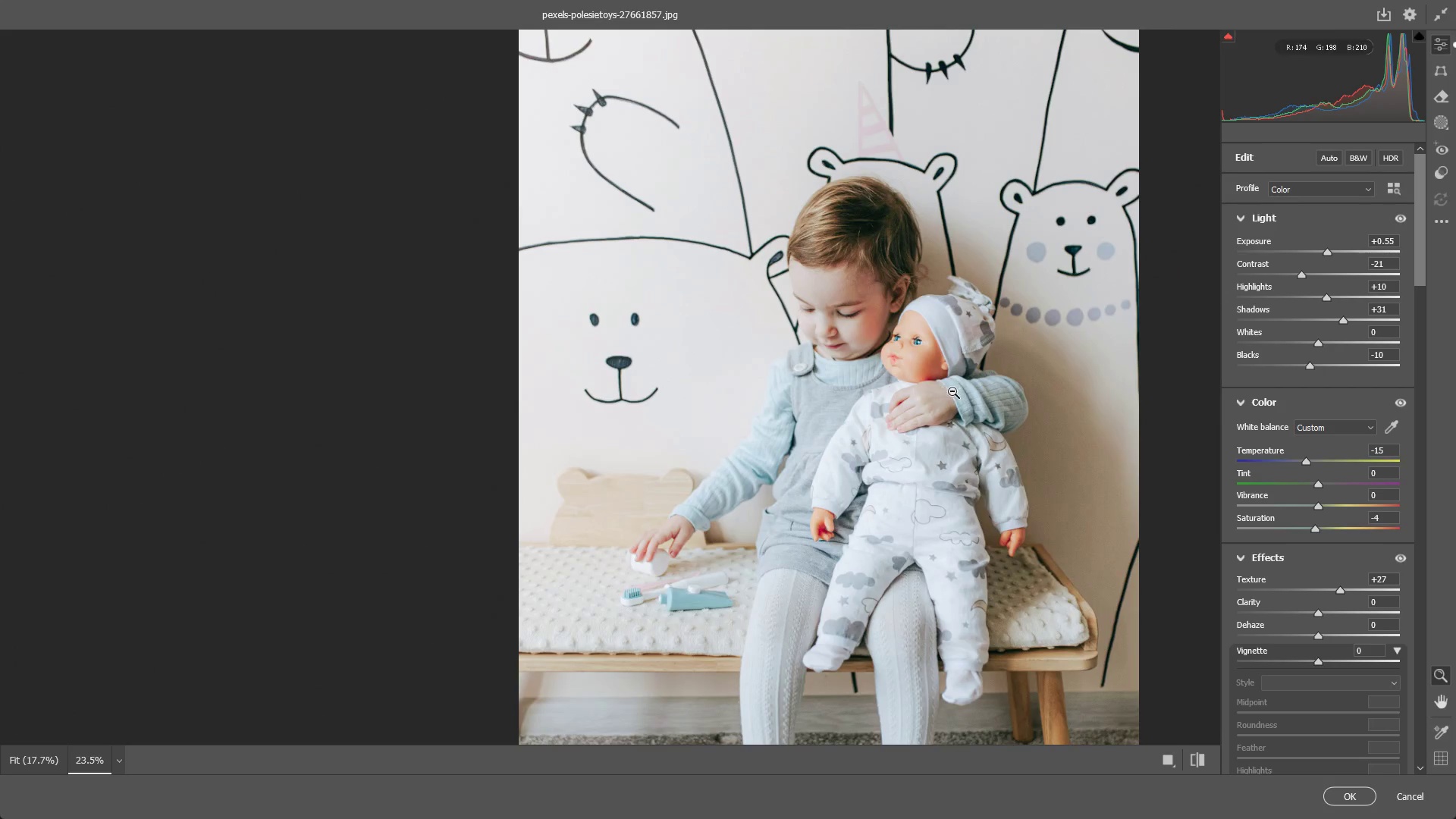 
left_click_drag(start_coordinate=[1019, 425], to_coordinate=[880, 350])
 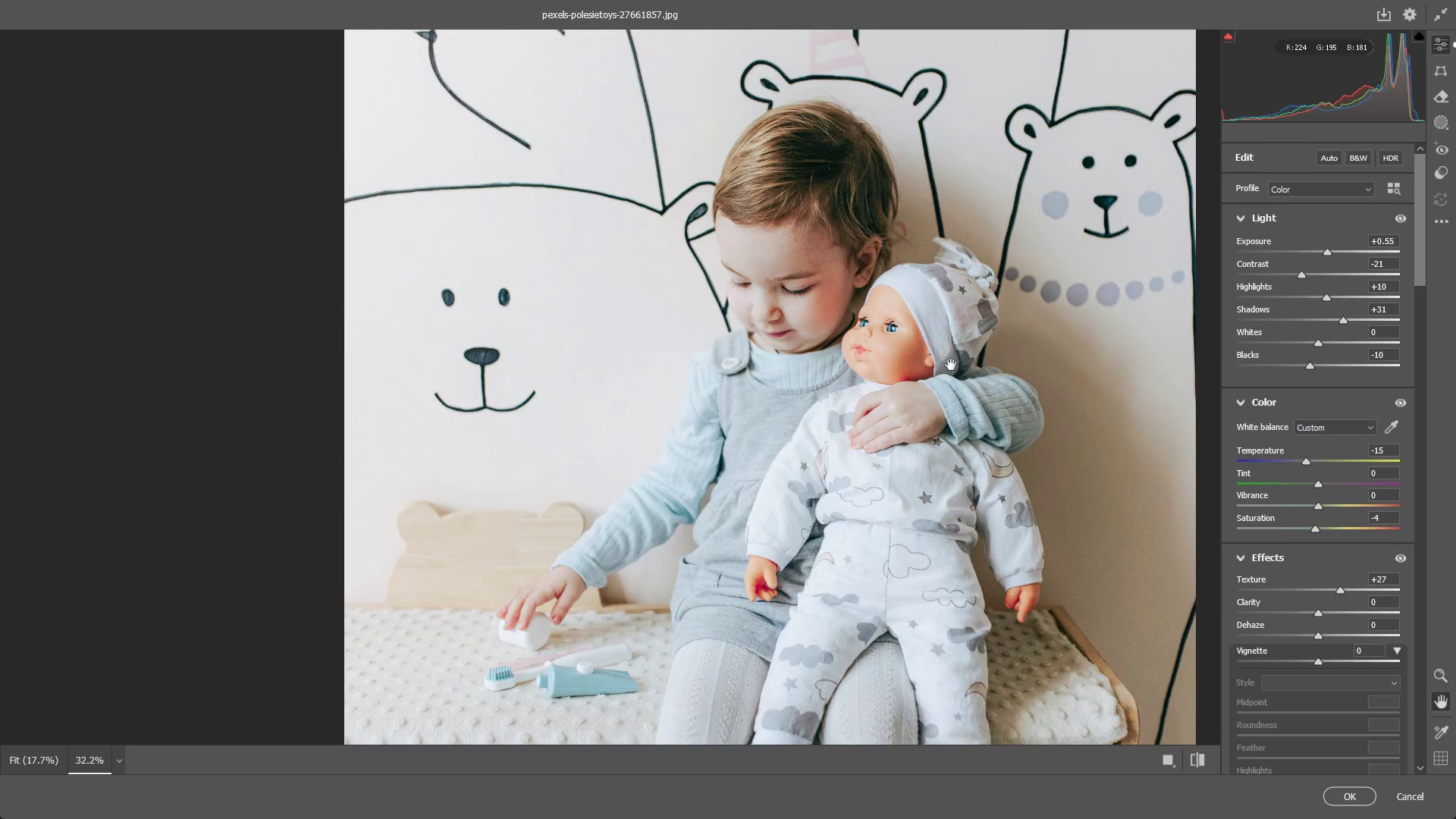 
left_click_drag(start_coordinate=[988, 381], to_coordinate=[952, 391])
 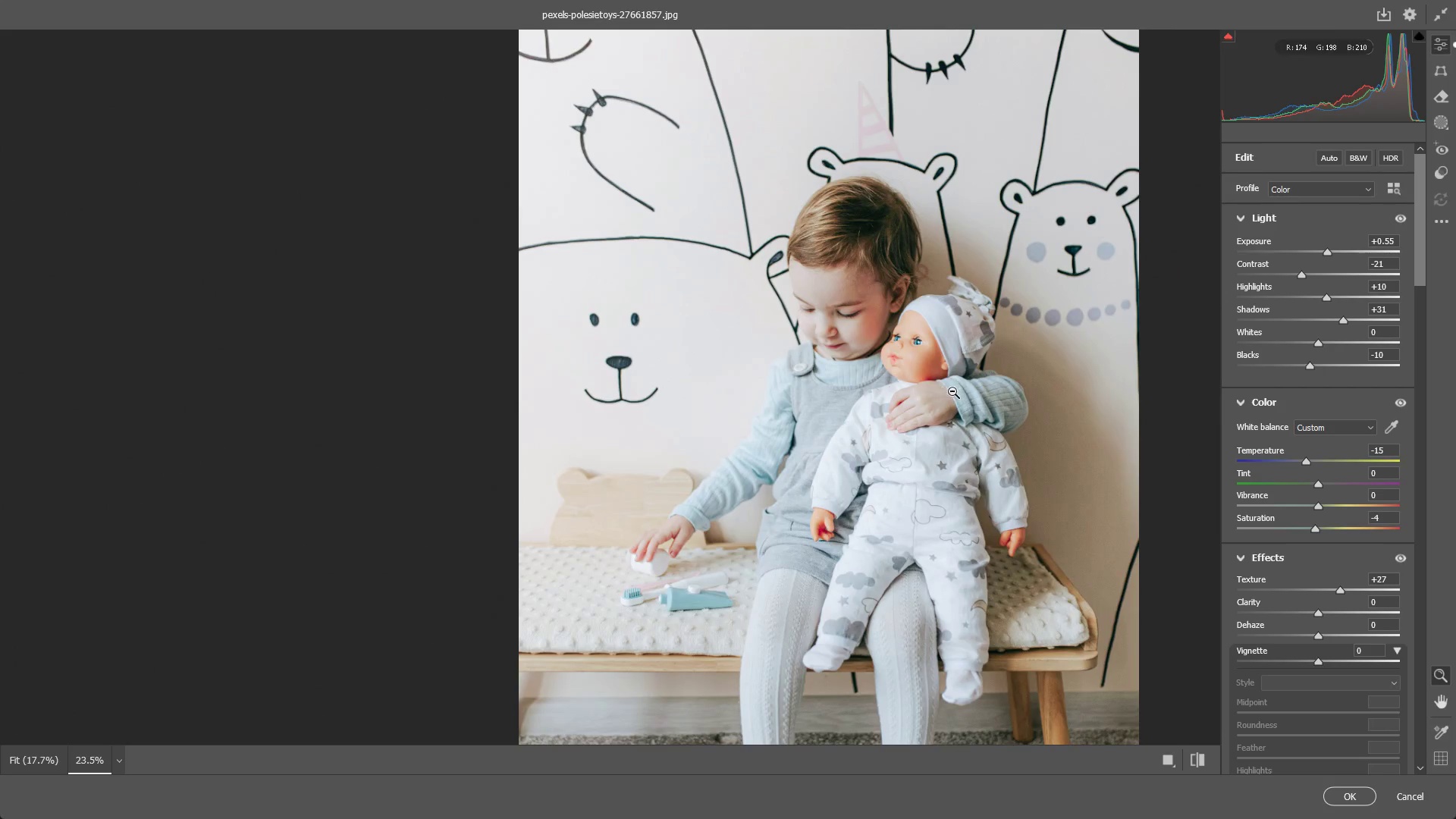 
key(Alt+Tab)